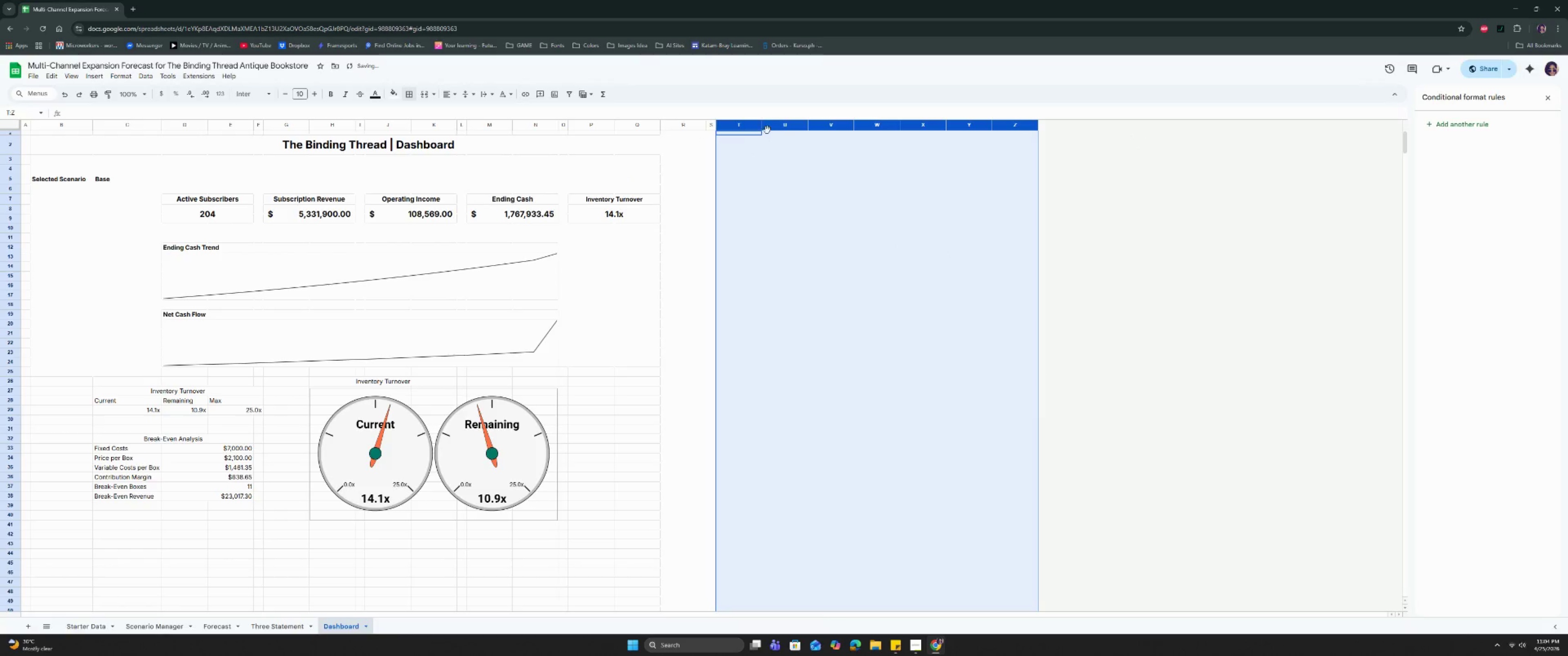 
right_click([767, 123])
 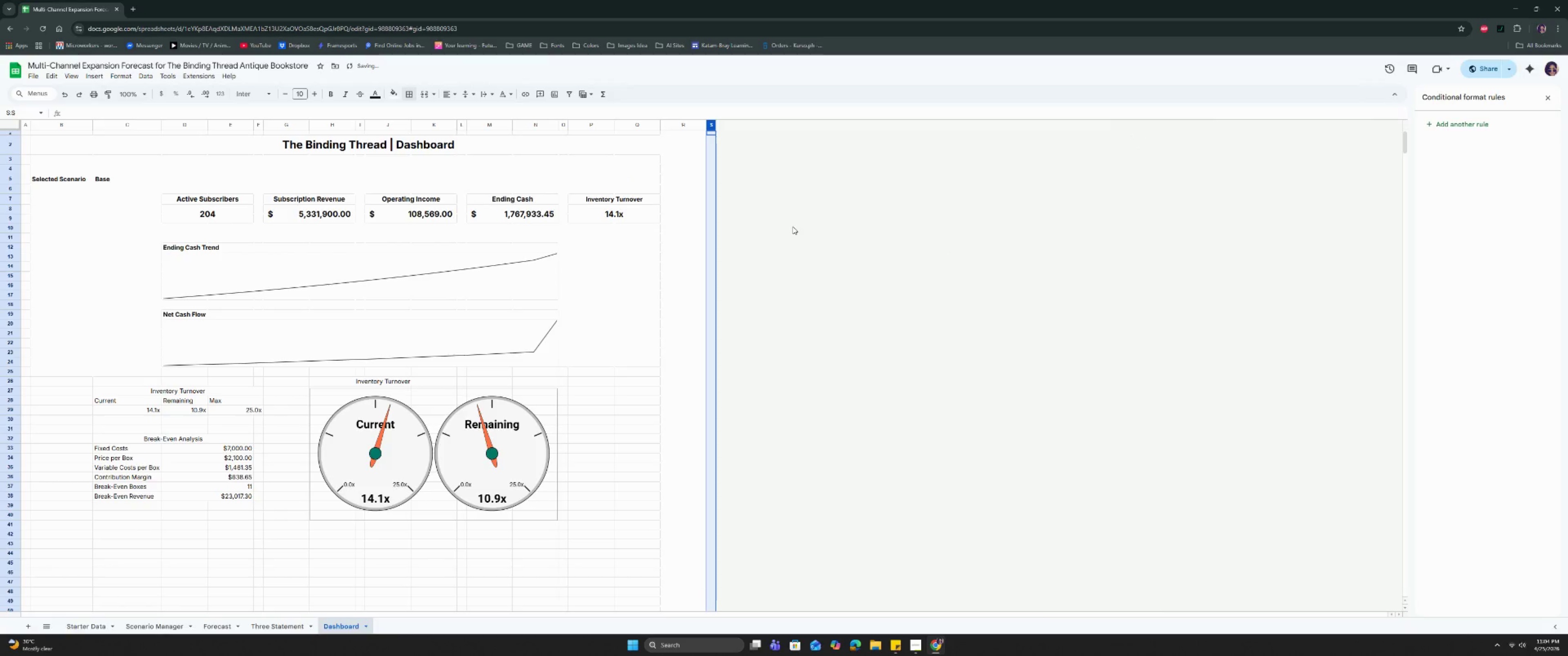 
double_click([725, 284])
 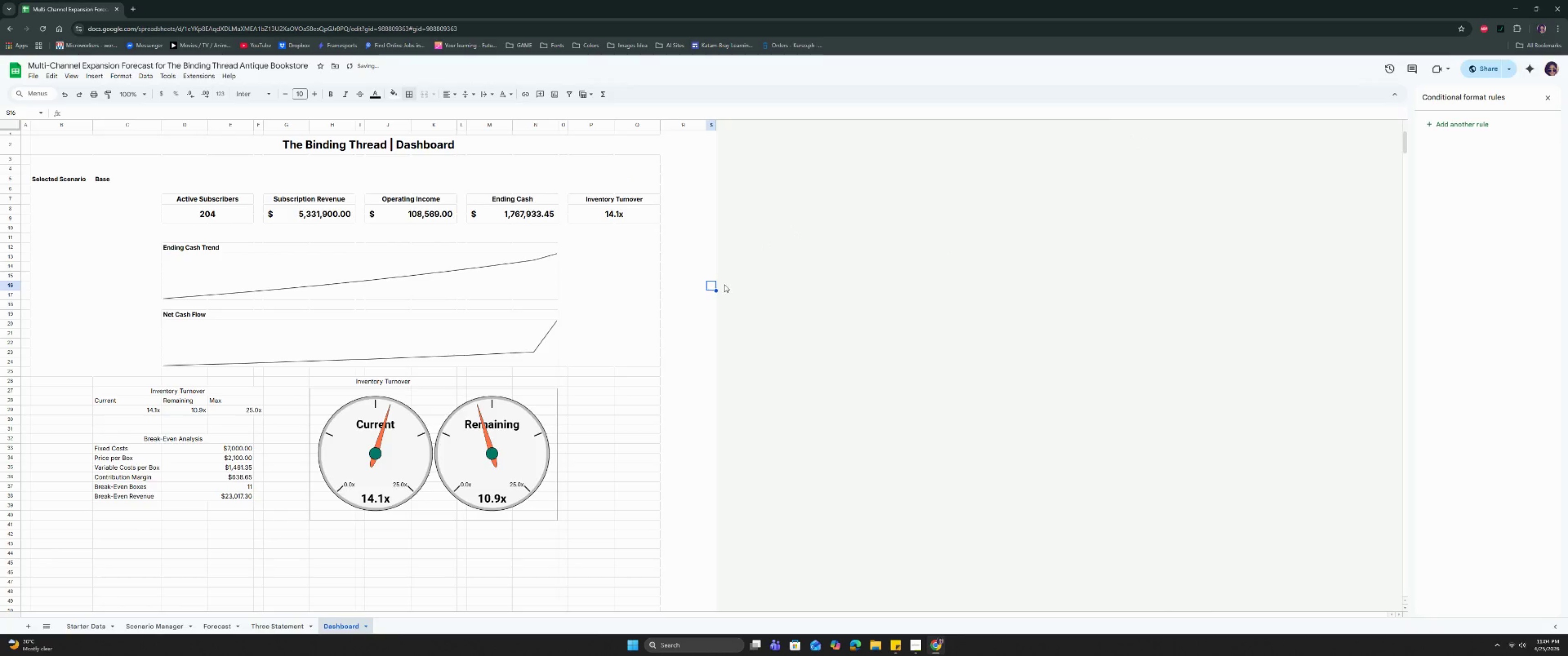 
scroll: coordinate [722, 287], scroll_direction: down, amount: 10.0
 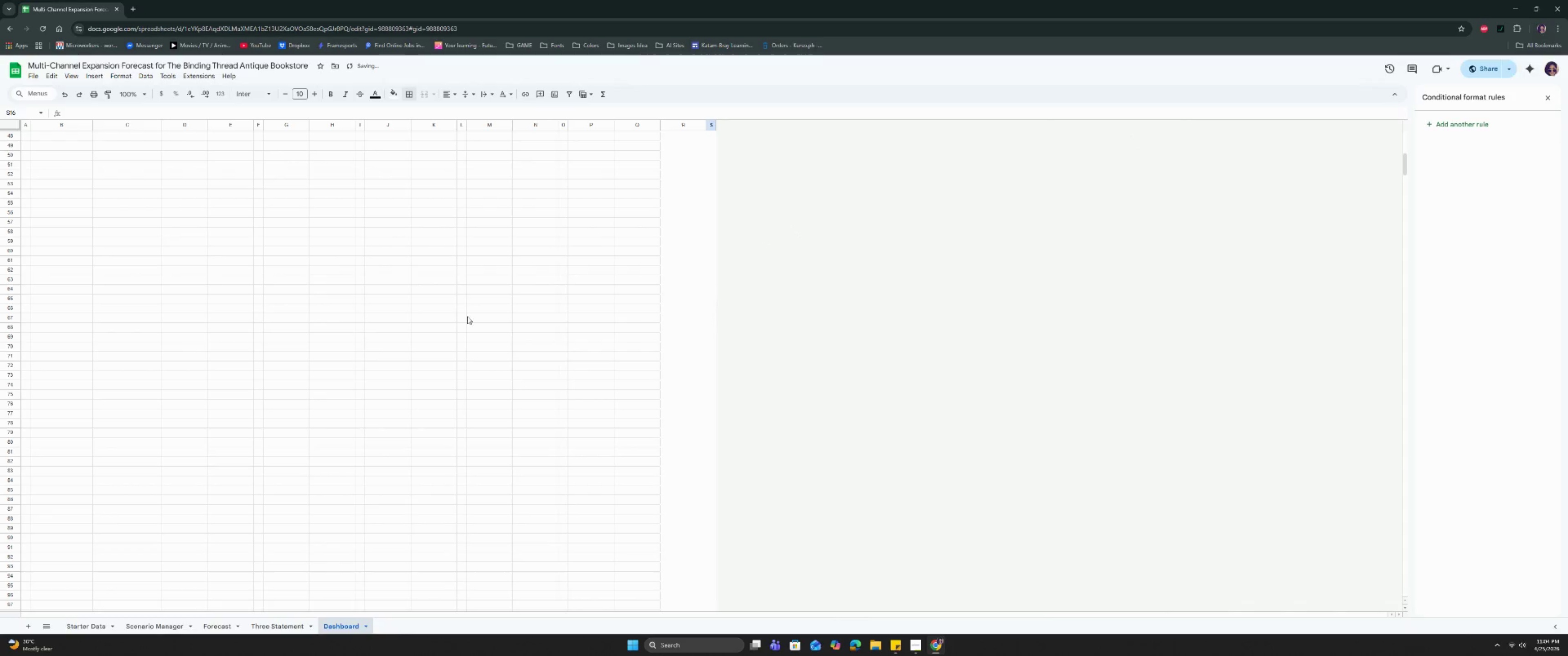 
scroll: coordinate [453, 315], scroll_direction: up, amount: 4.0
 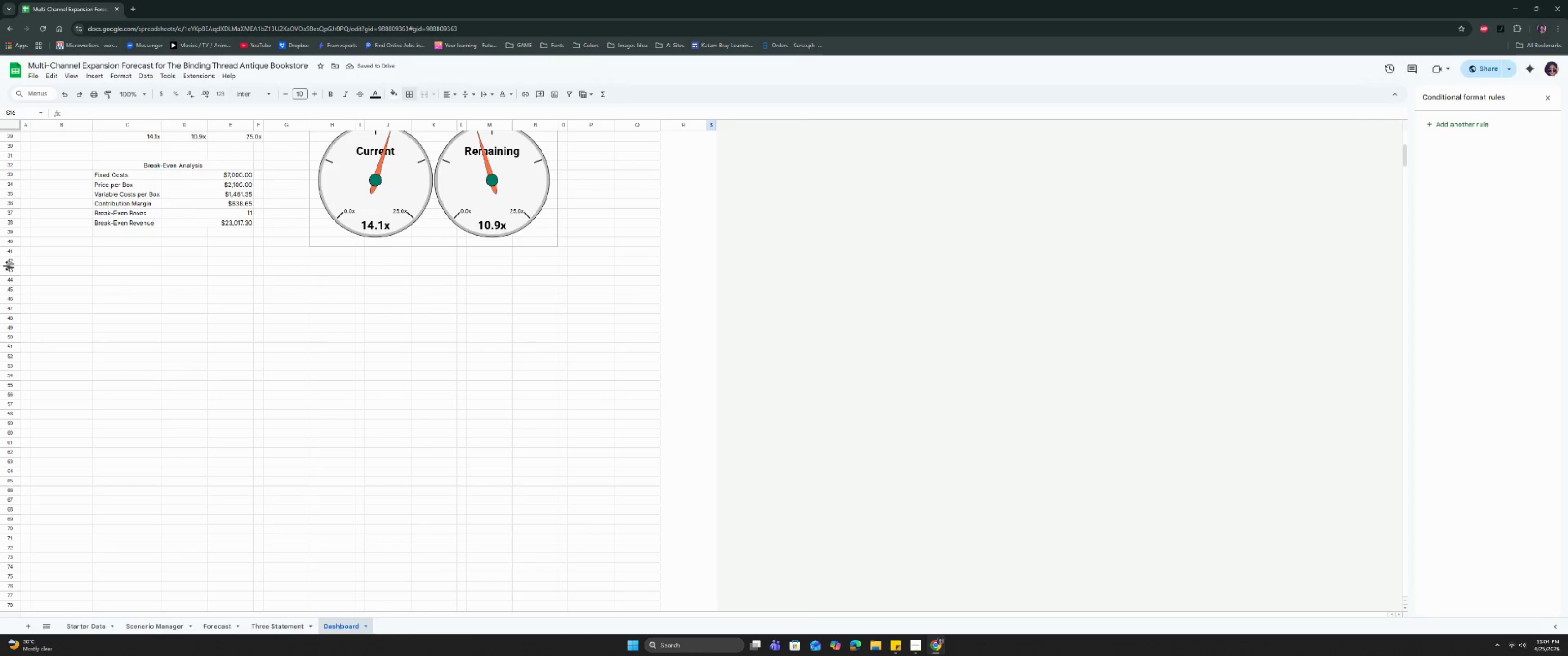 
left_click([9, 270])
 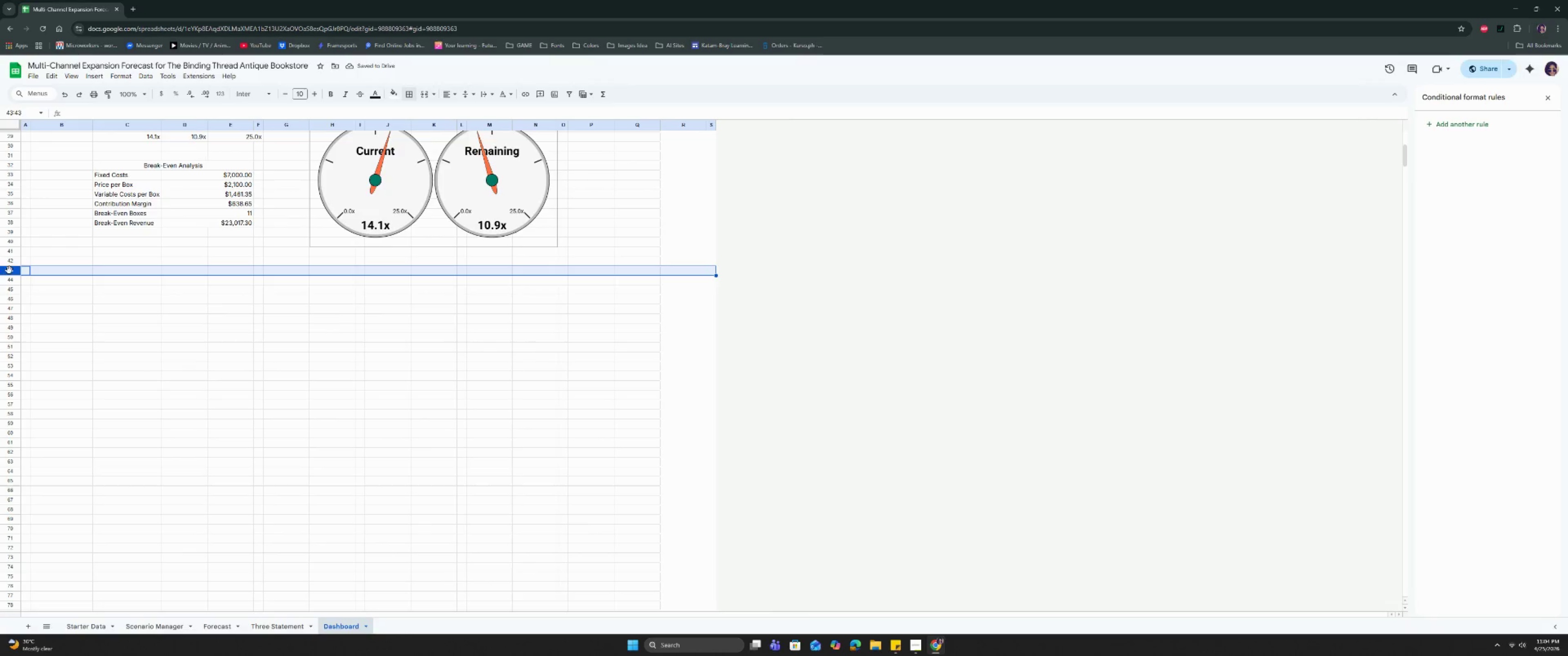 
key(ArrowUp)
 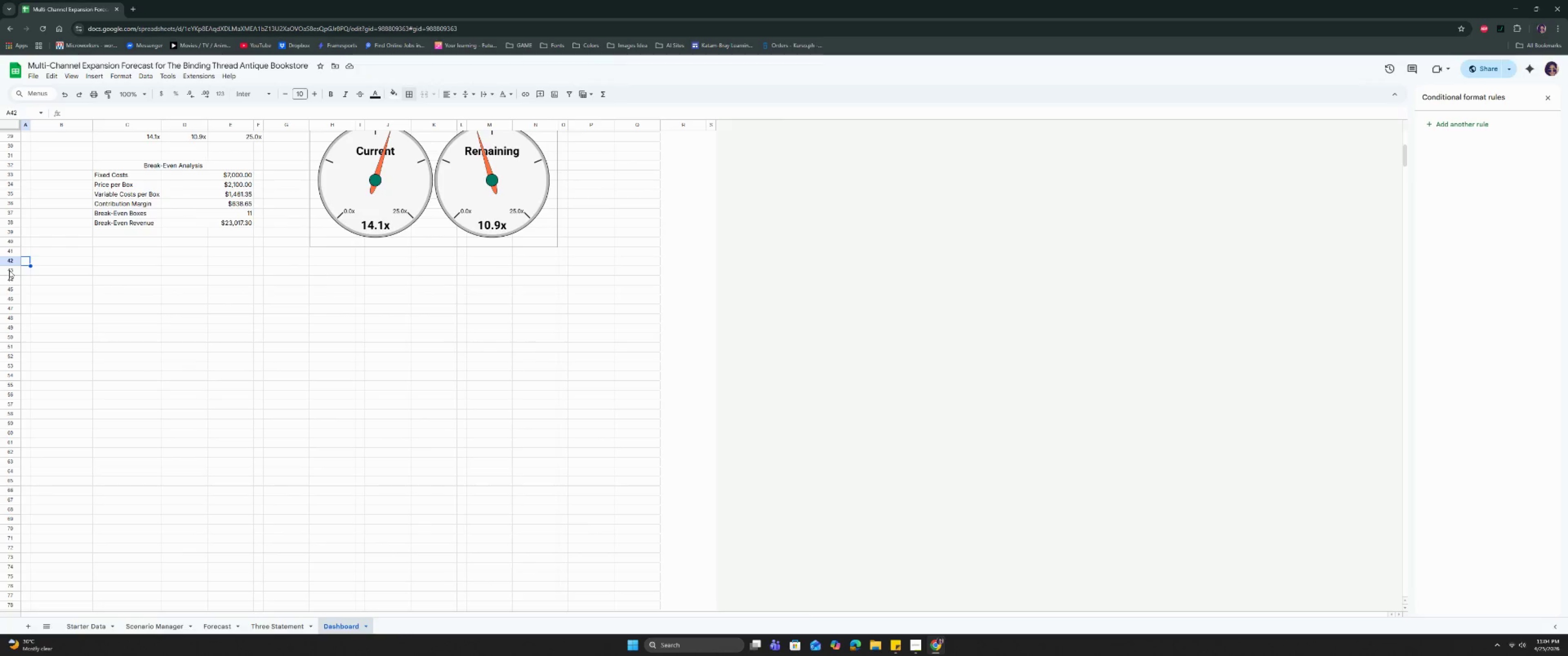 
key(ArrowLeft)
 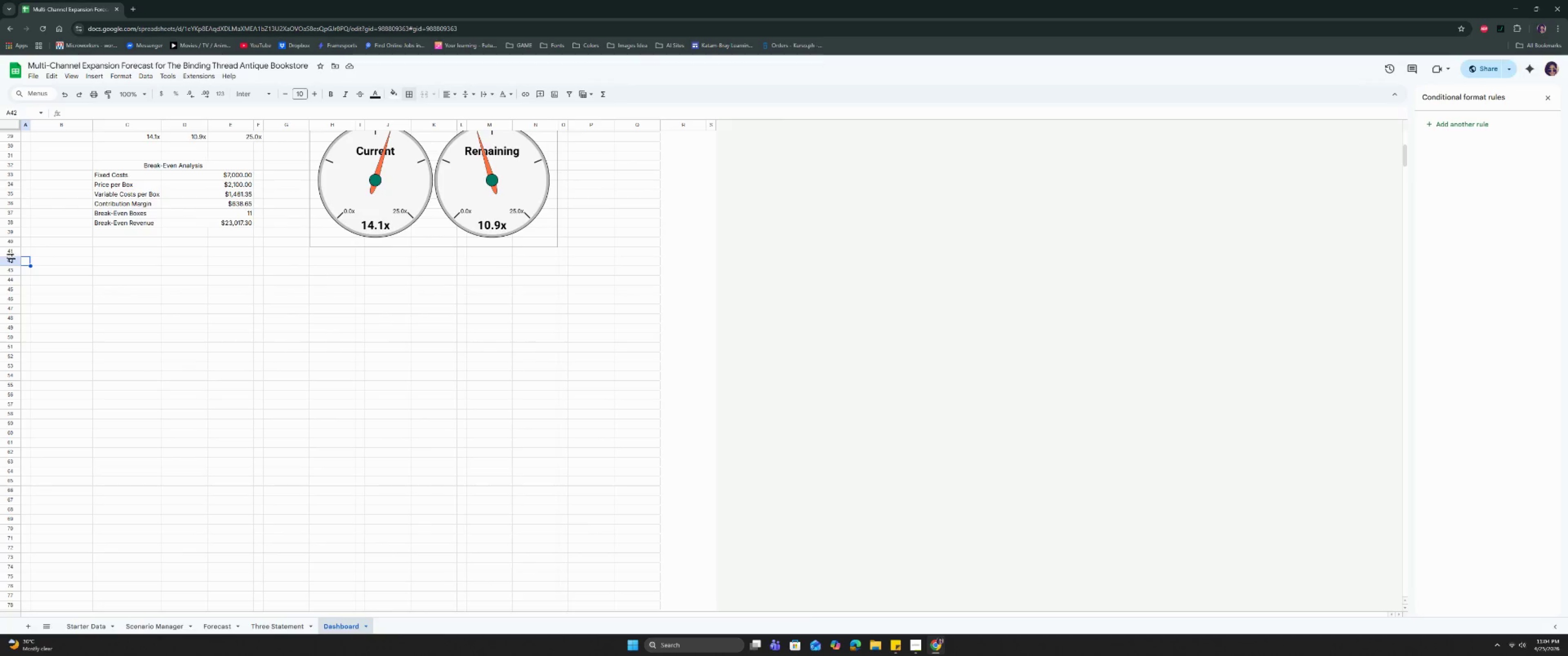 
left_click([8, 263])
 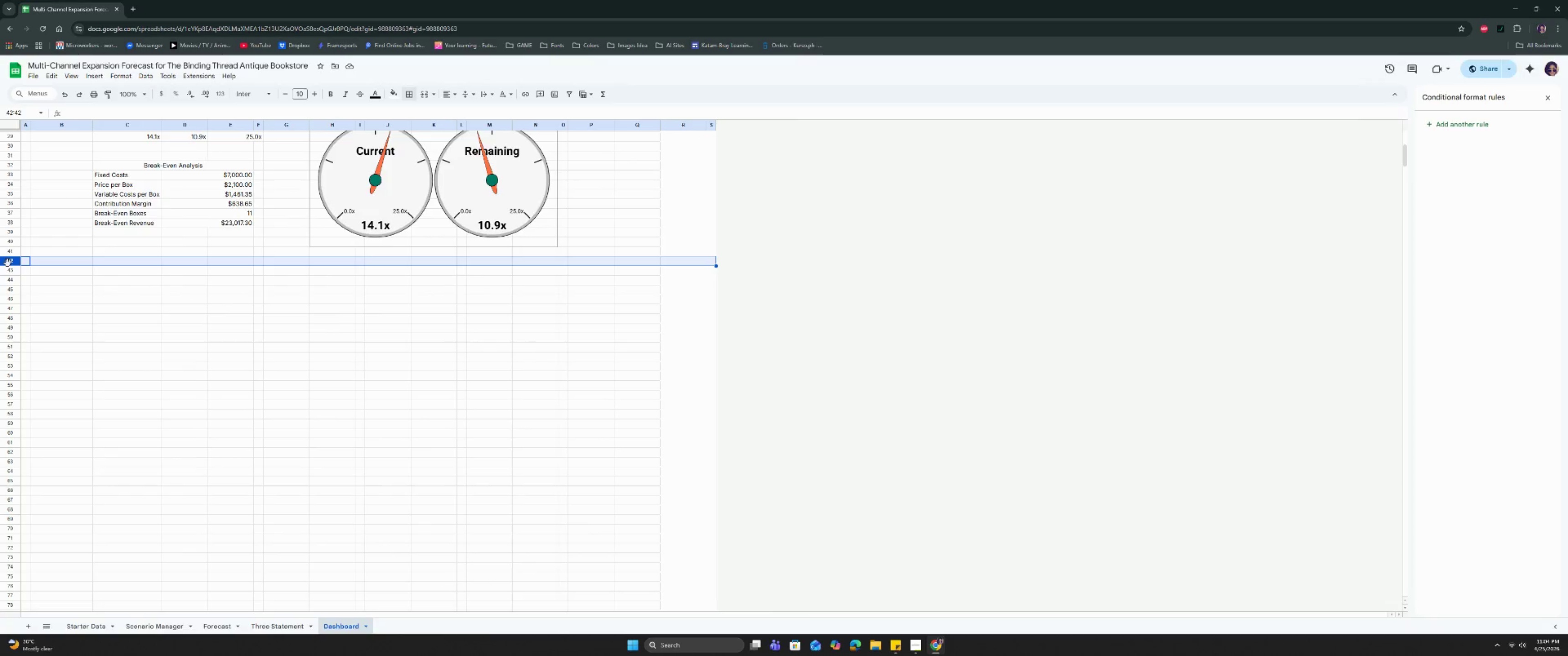 
key(Control+Shift+ArrowDown)
 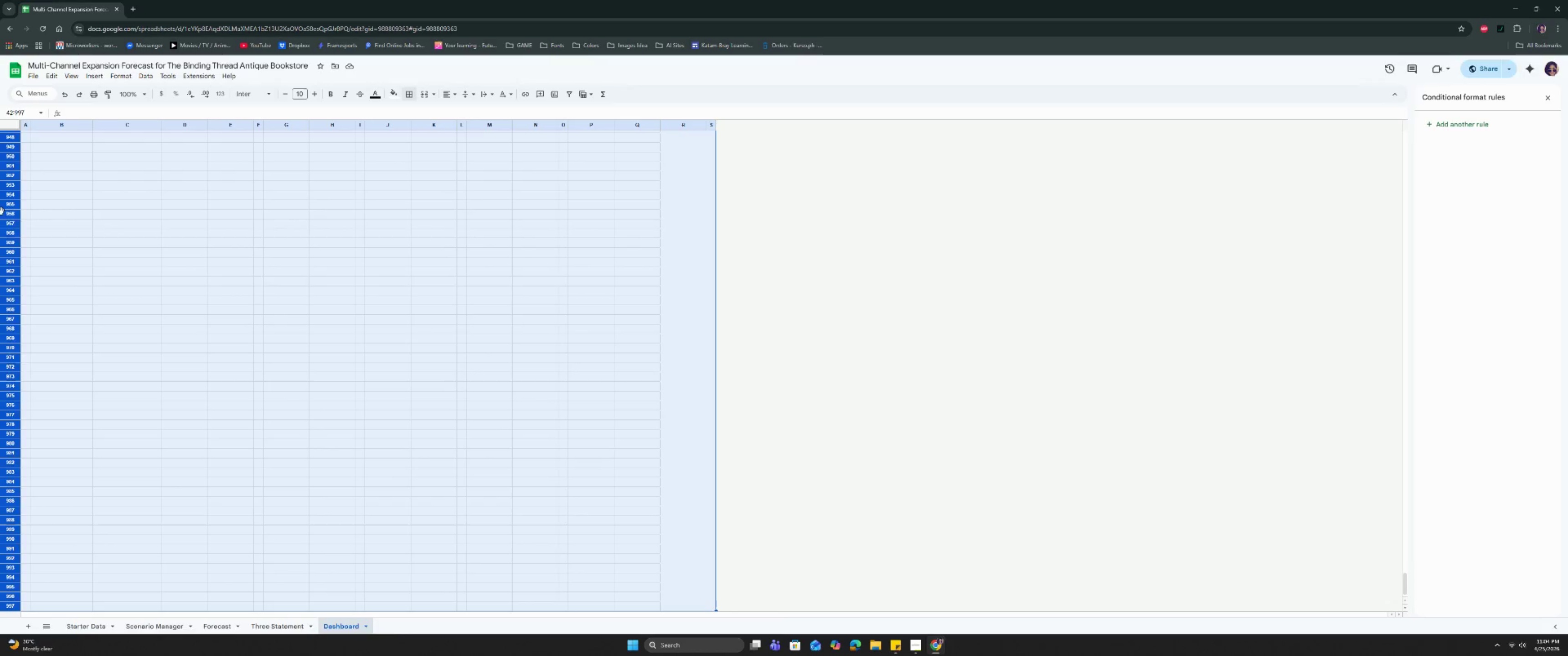 
right_click([8, 230])
 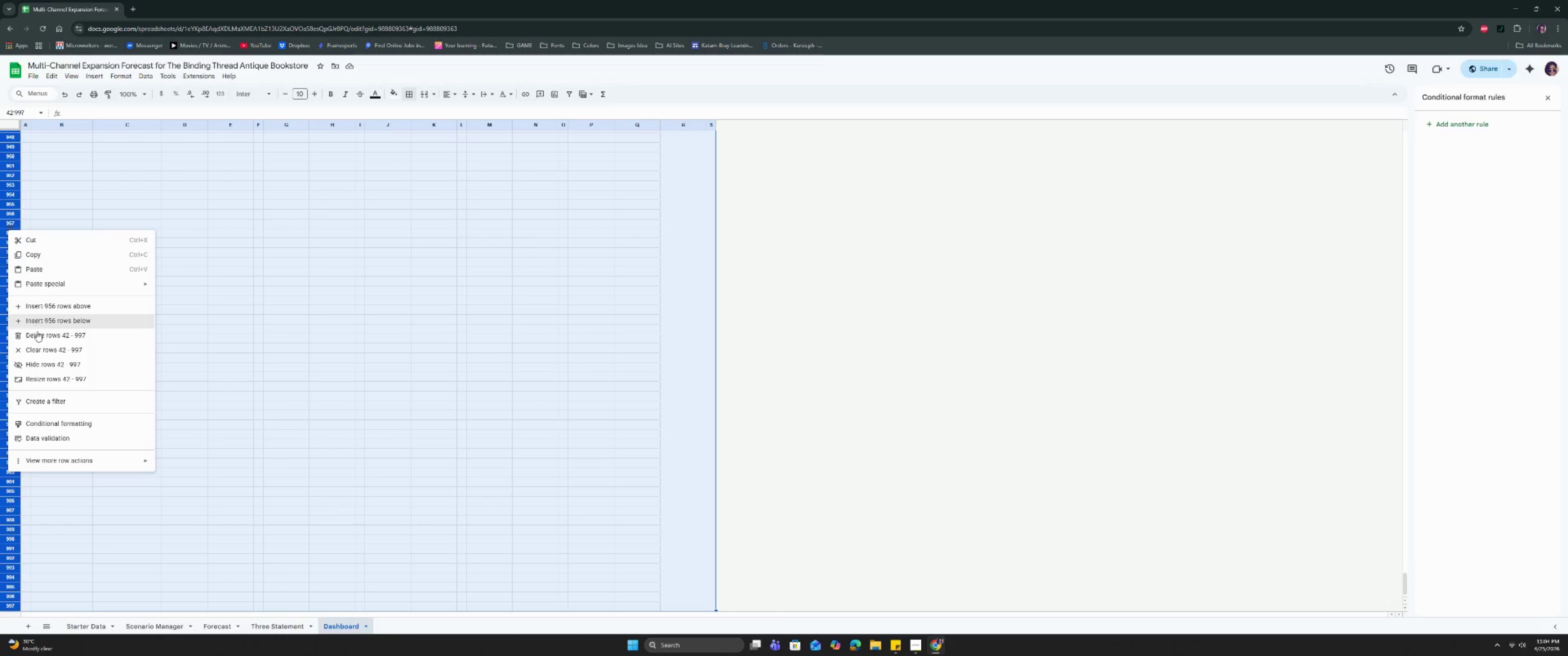 
left_click([37, 334])
 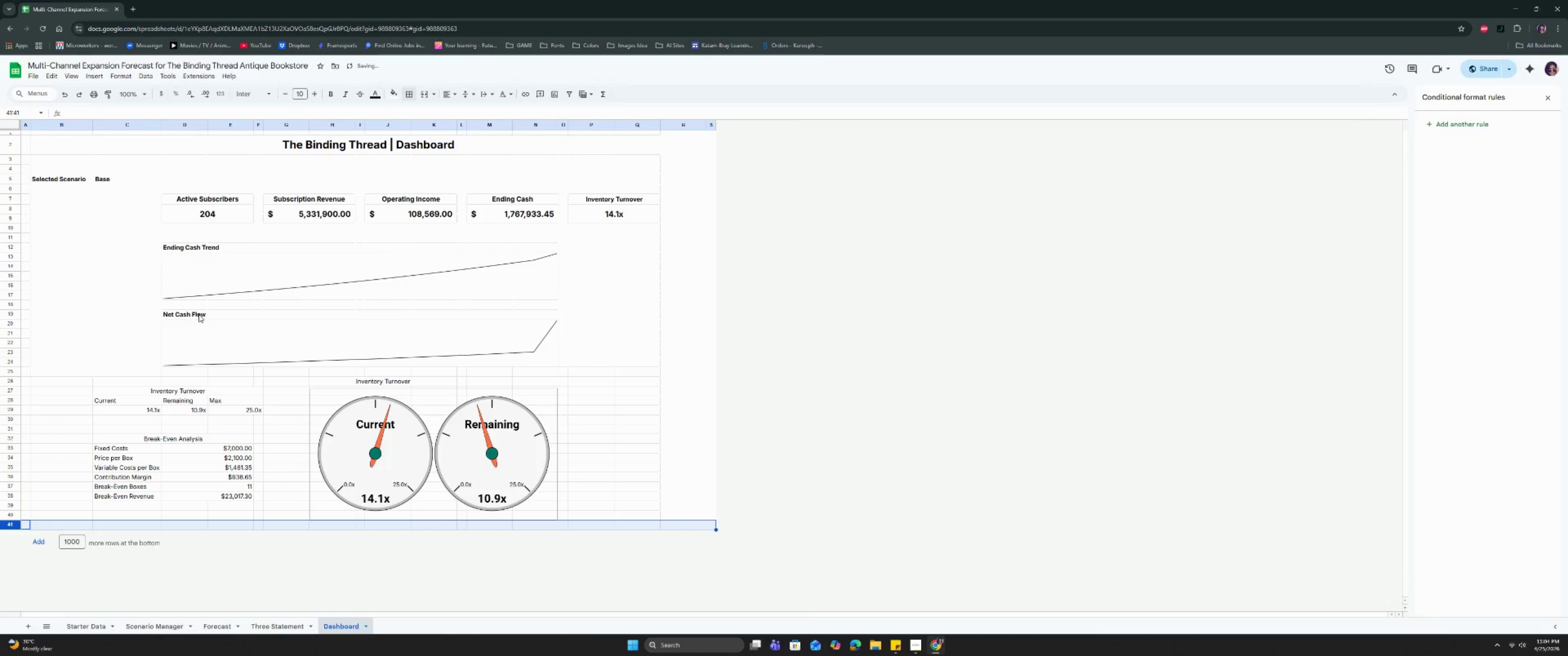 
scroll: coordinate [199, 314], scroll_direction: up, amount: 1.0
 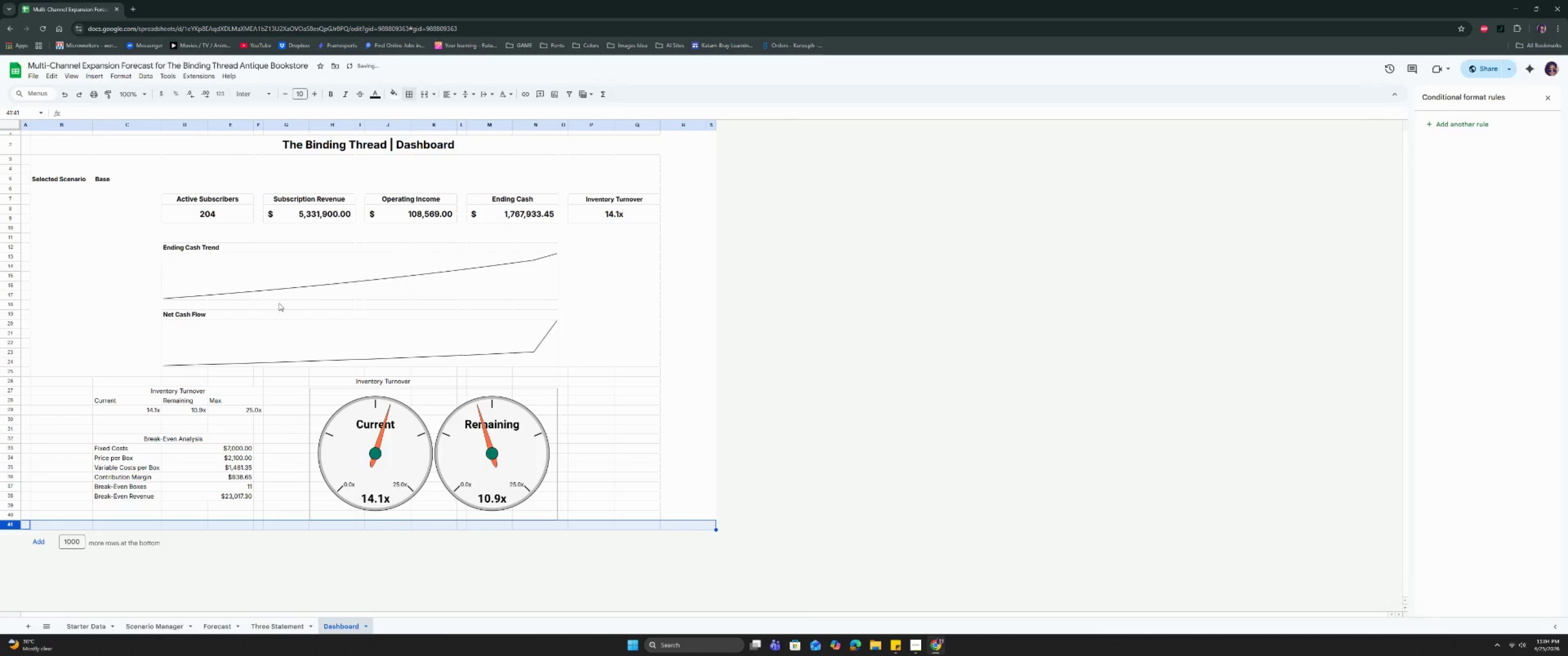 
left_click([343, 302])
 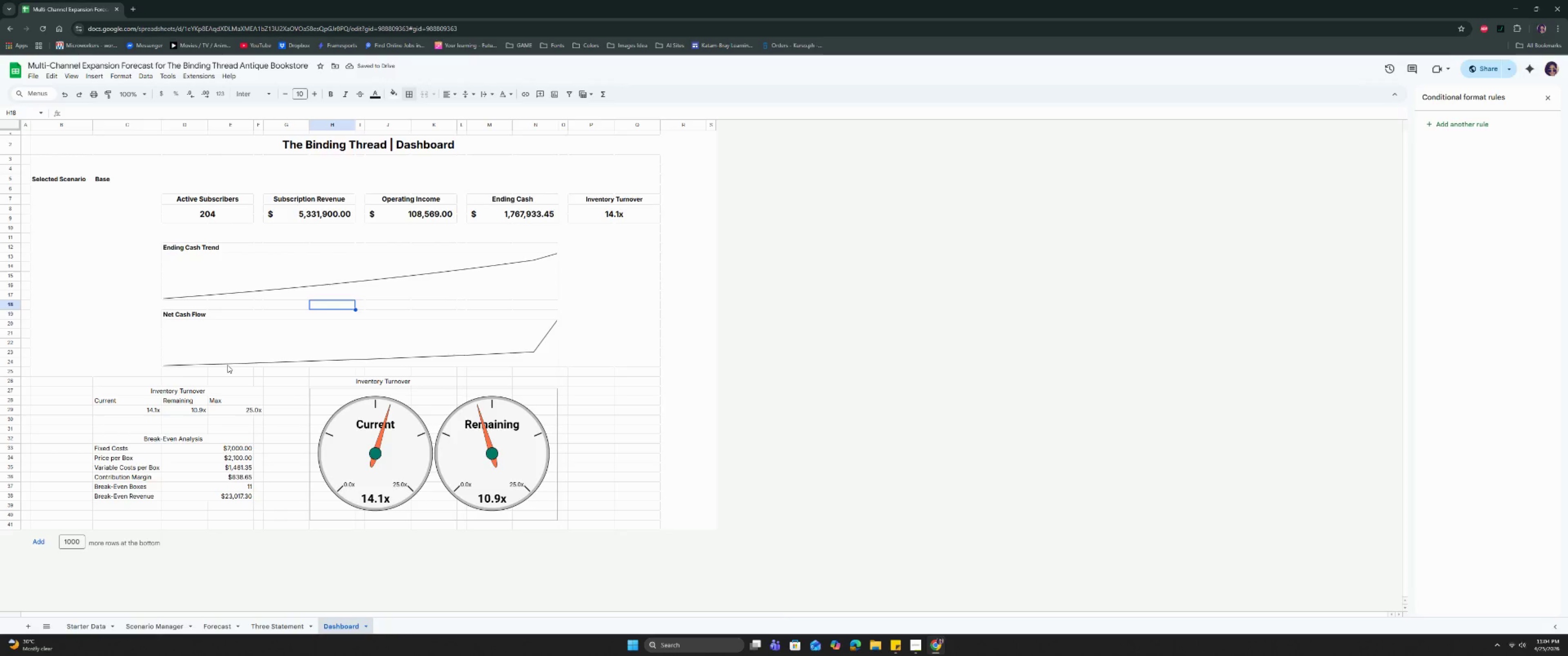 
left_click([66, 355])
 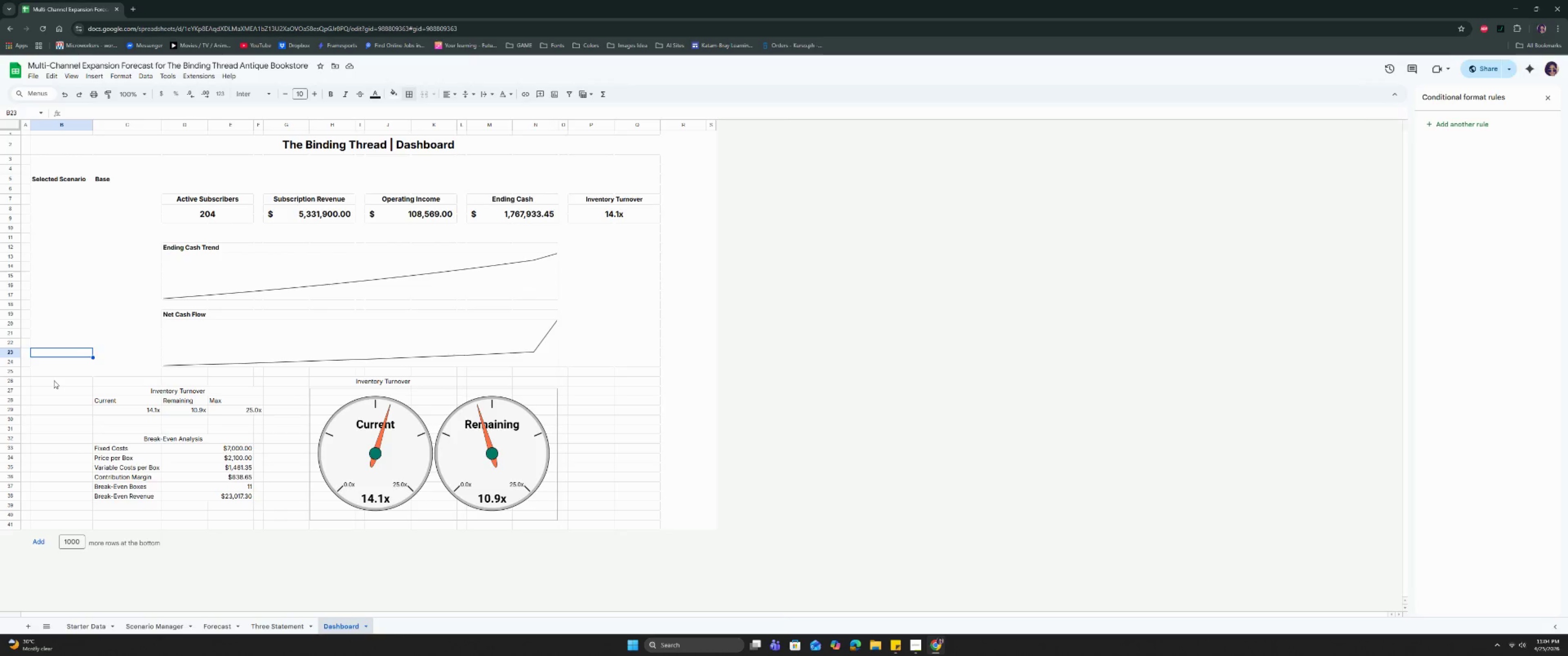 
left_click_drag(start_coordinate=[54, 380], to_coordinate=[463, 449])
 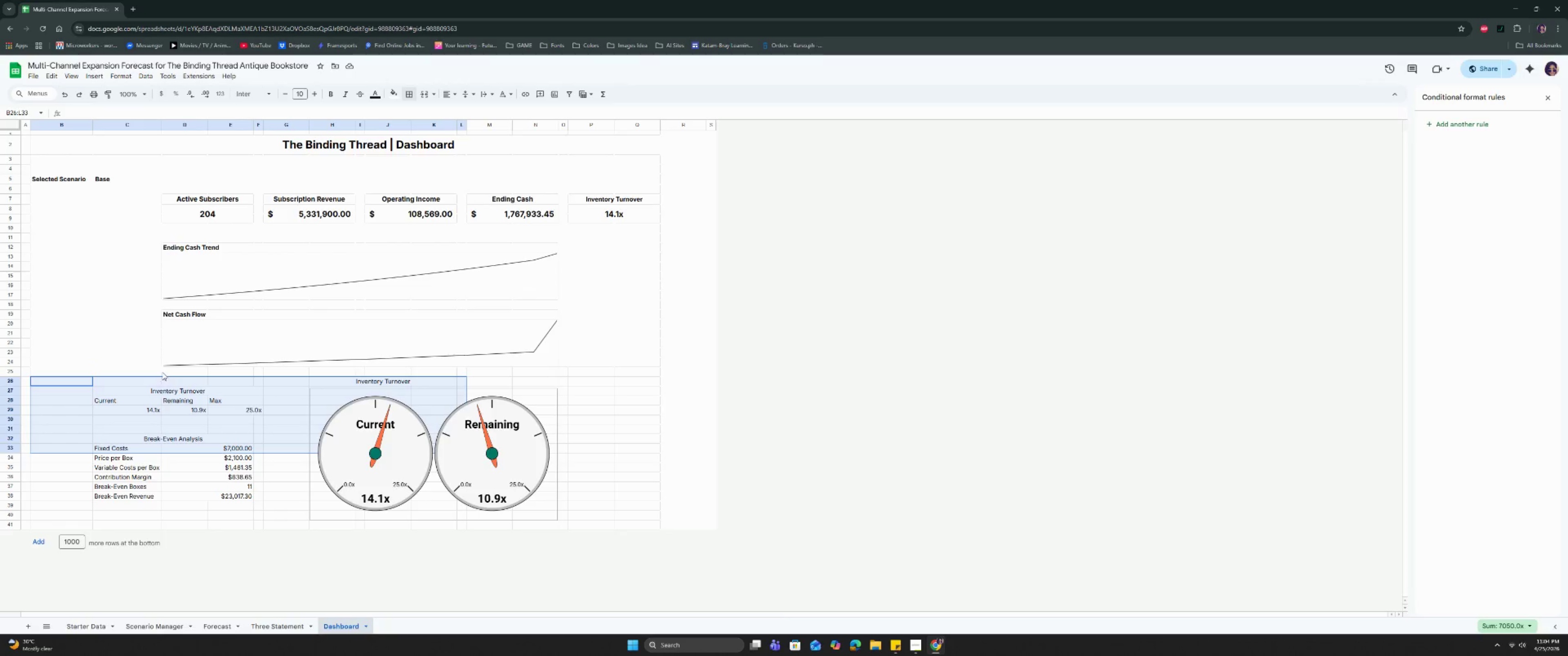 
left_click_drag(start_coordinate=[147, 370], to_coordinate=[675, 374])
 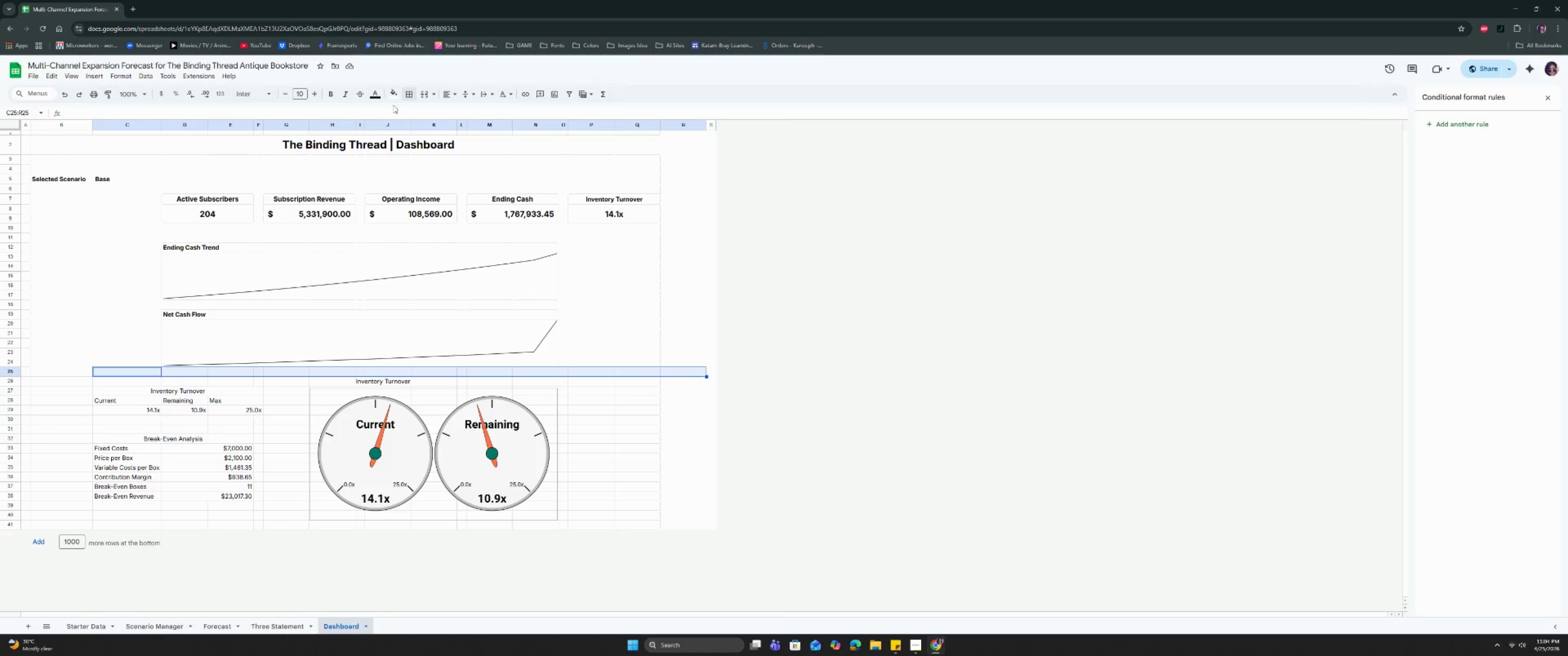 
left_click([411, 95])
 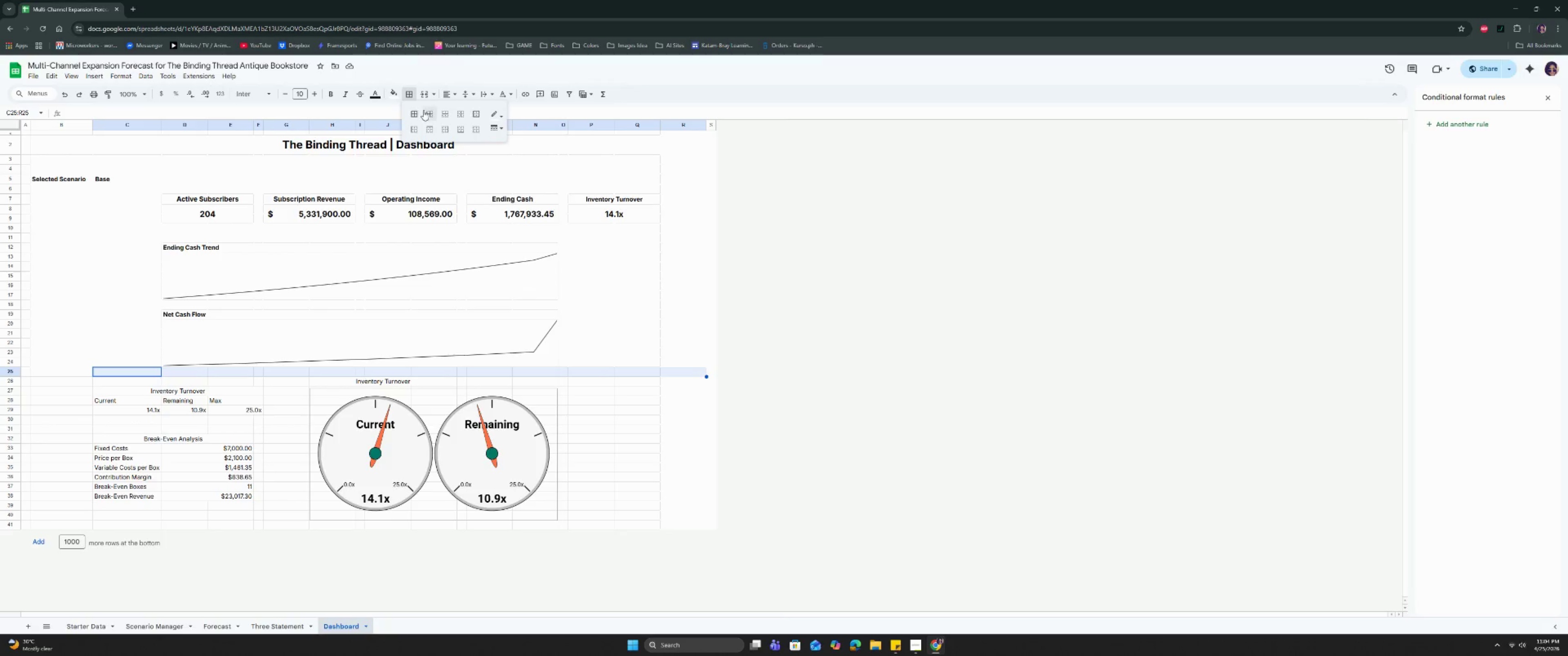 
left_click([427, 111])
 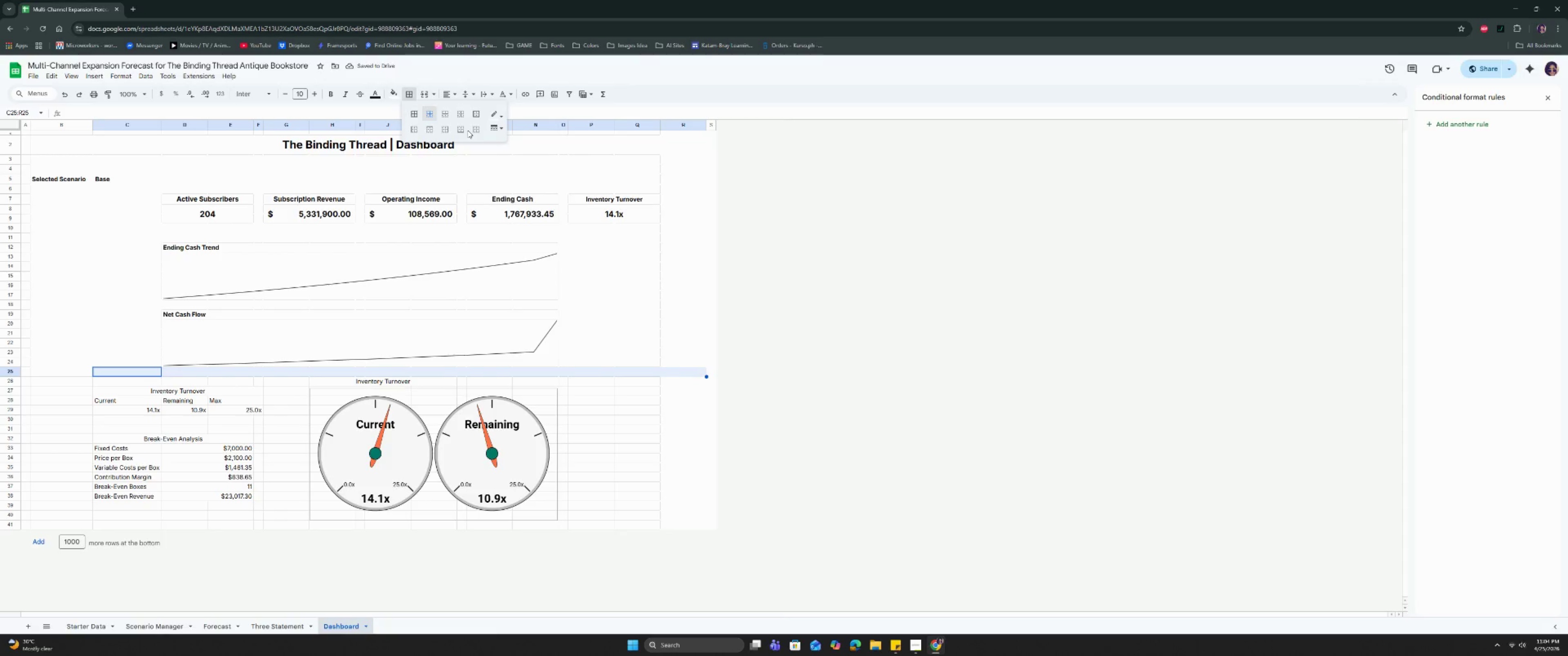 
left_click([665, 288])
 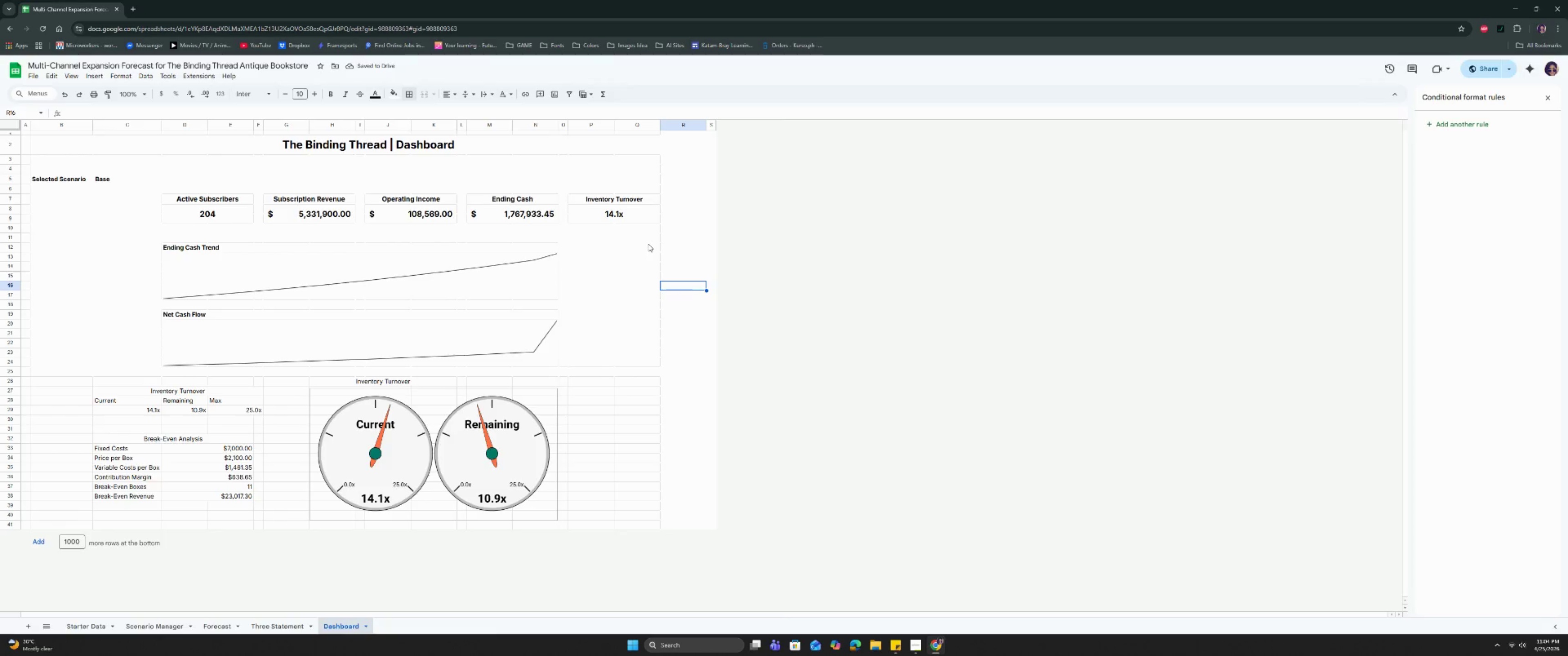 
left_click_drag(start_coordinate=[650, 235], to_coordinate=[683, 323])
 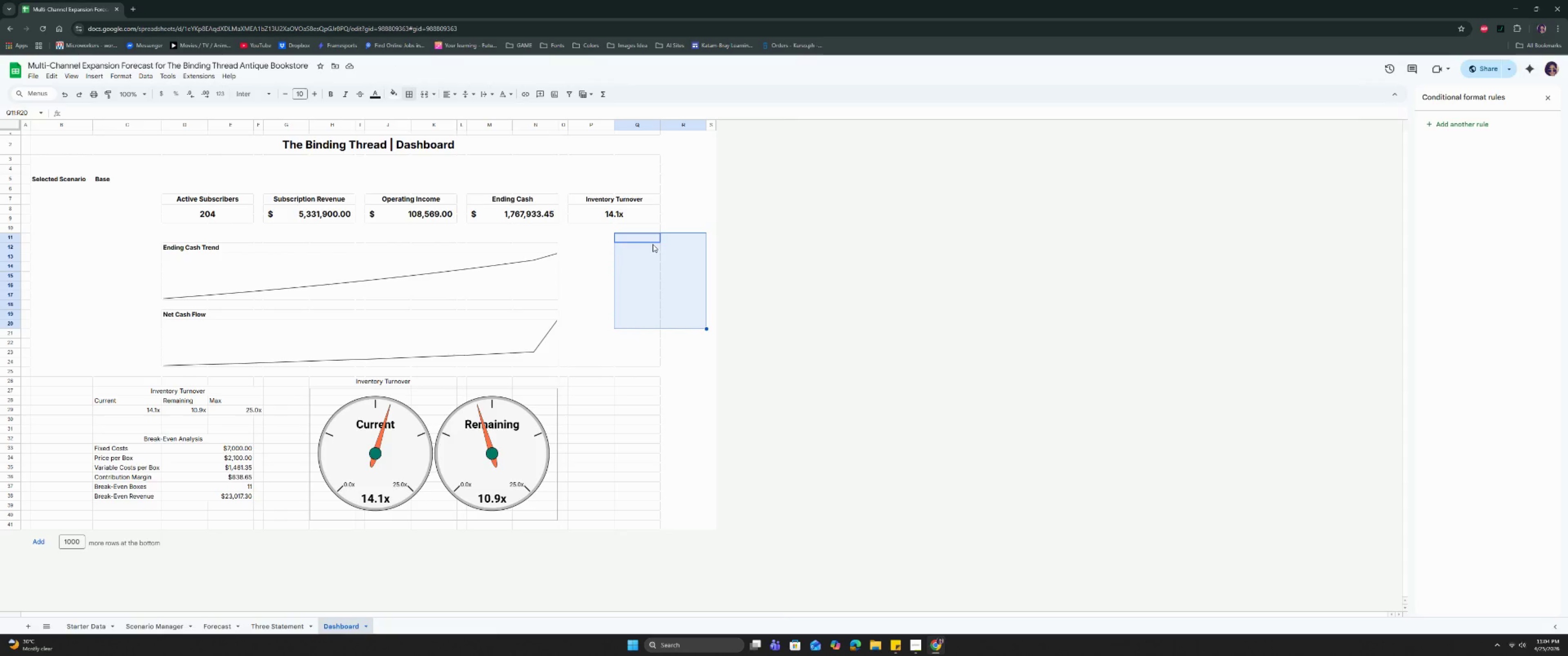 
left_click_drag(start_coordinate=[650, 226], to_coordinate=[678, 364])
 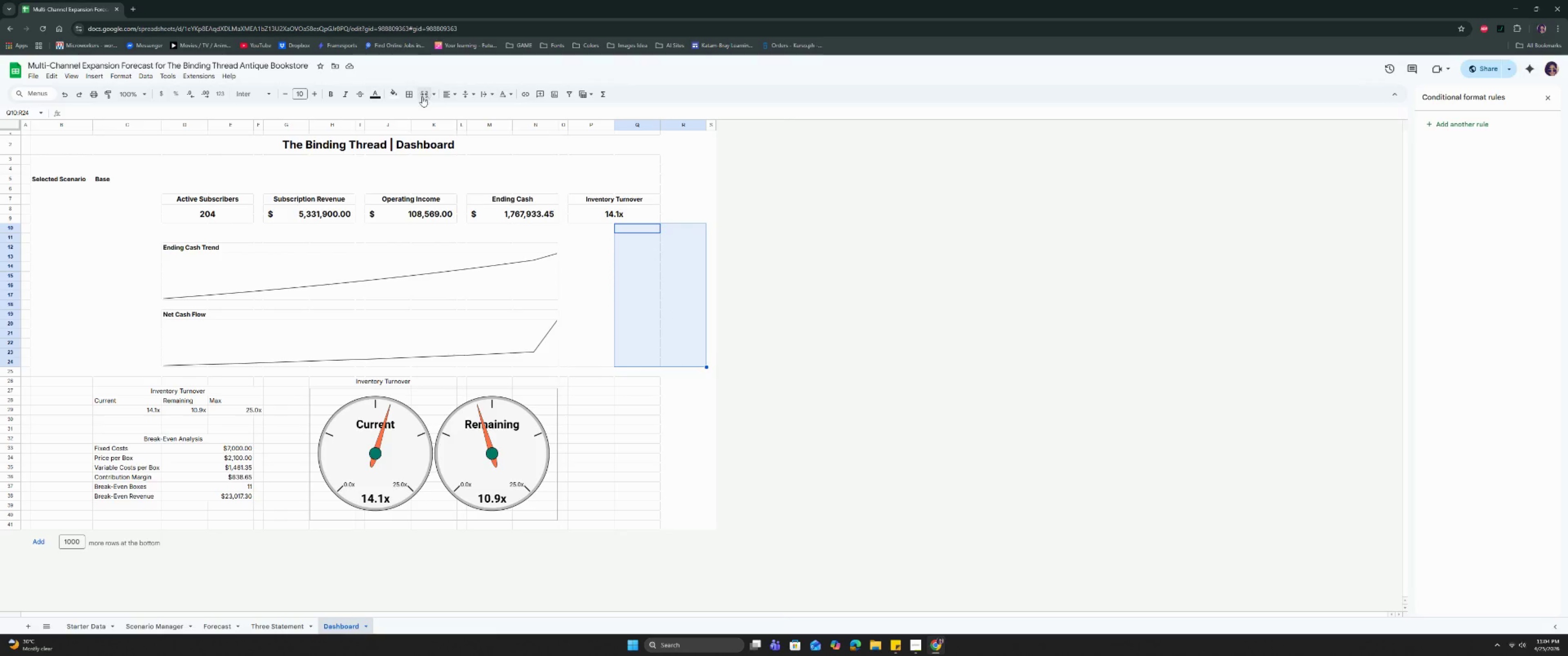 
left_click([411, 92])
 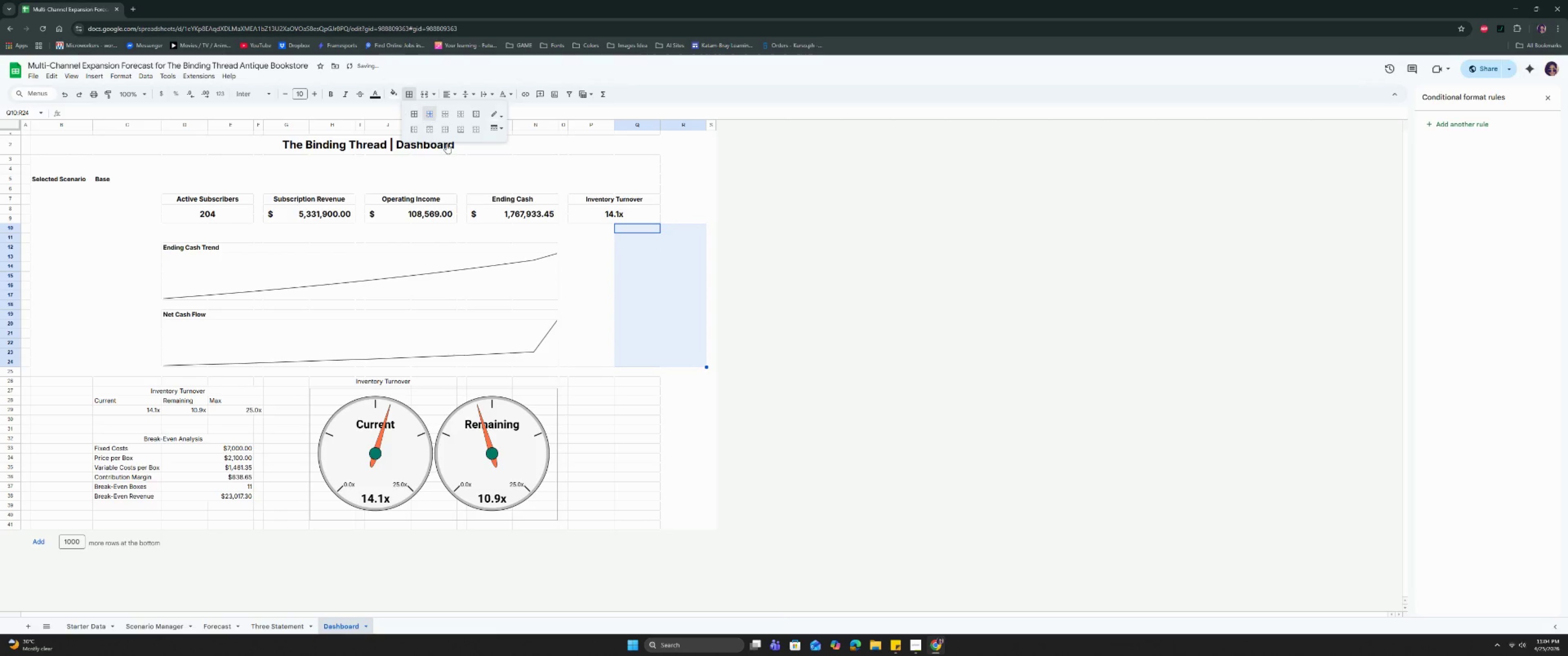 
left_click([633, 284])
 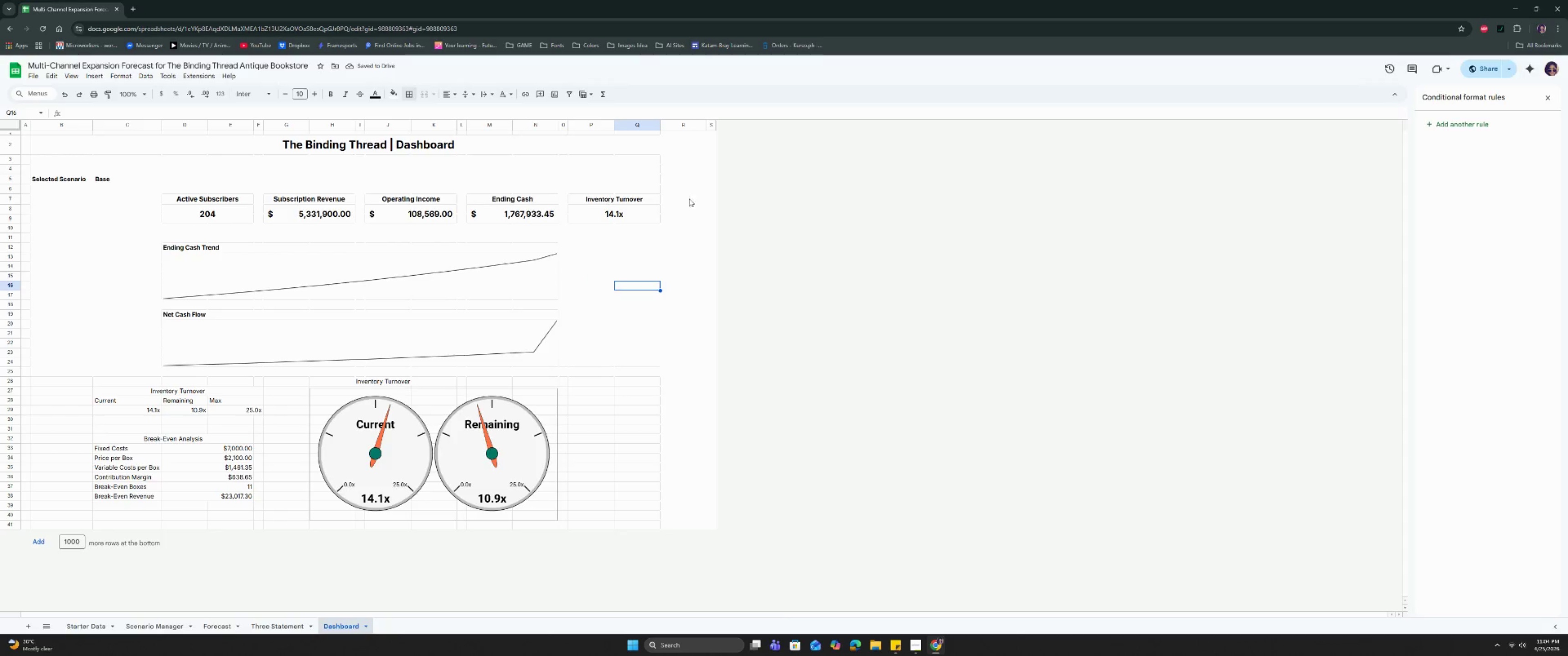 
left_click_drag(start_coordinate=[650, 158], to_coordinate=[678, 185])
 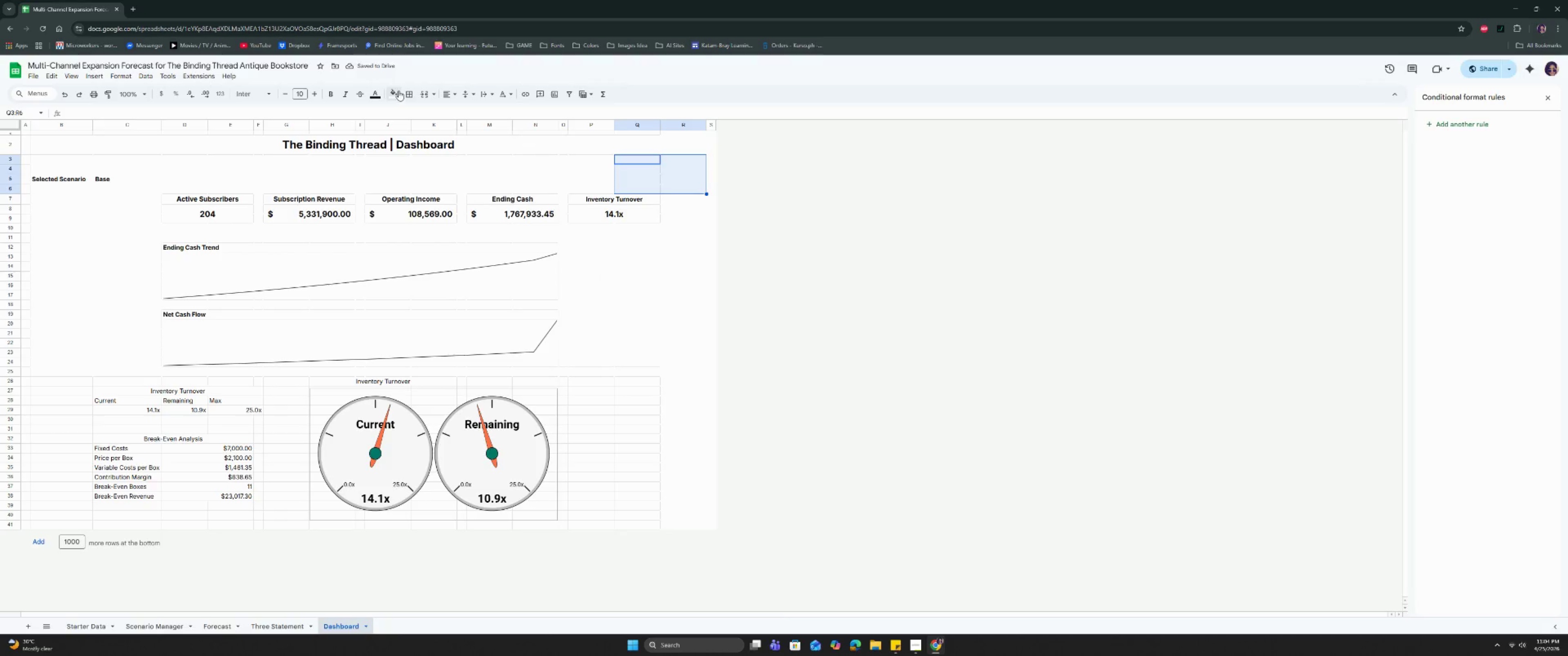 
left_click([409, 93])
 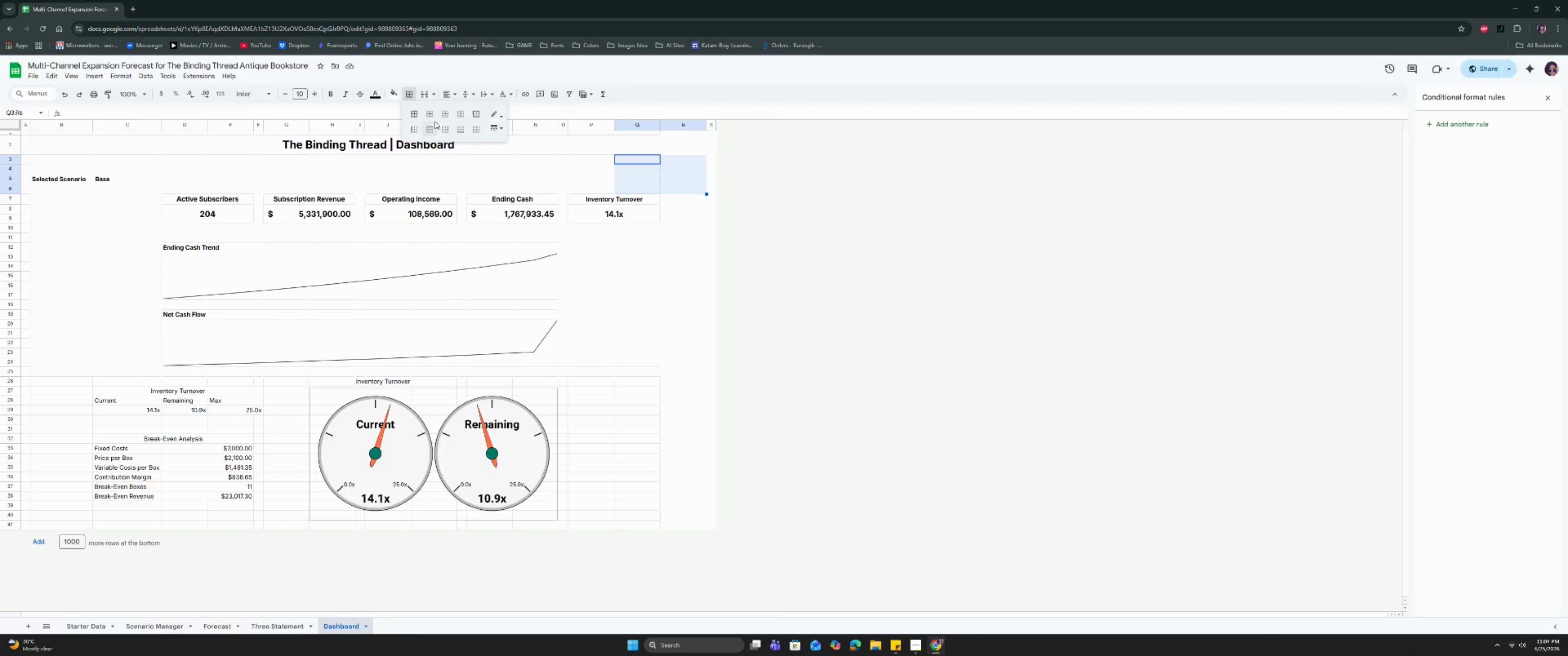 
left_click([431, 110])
 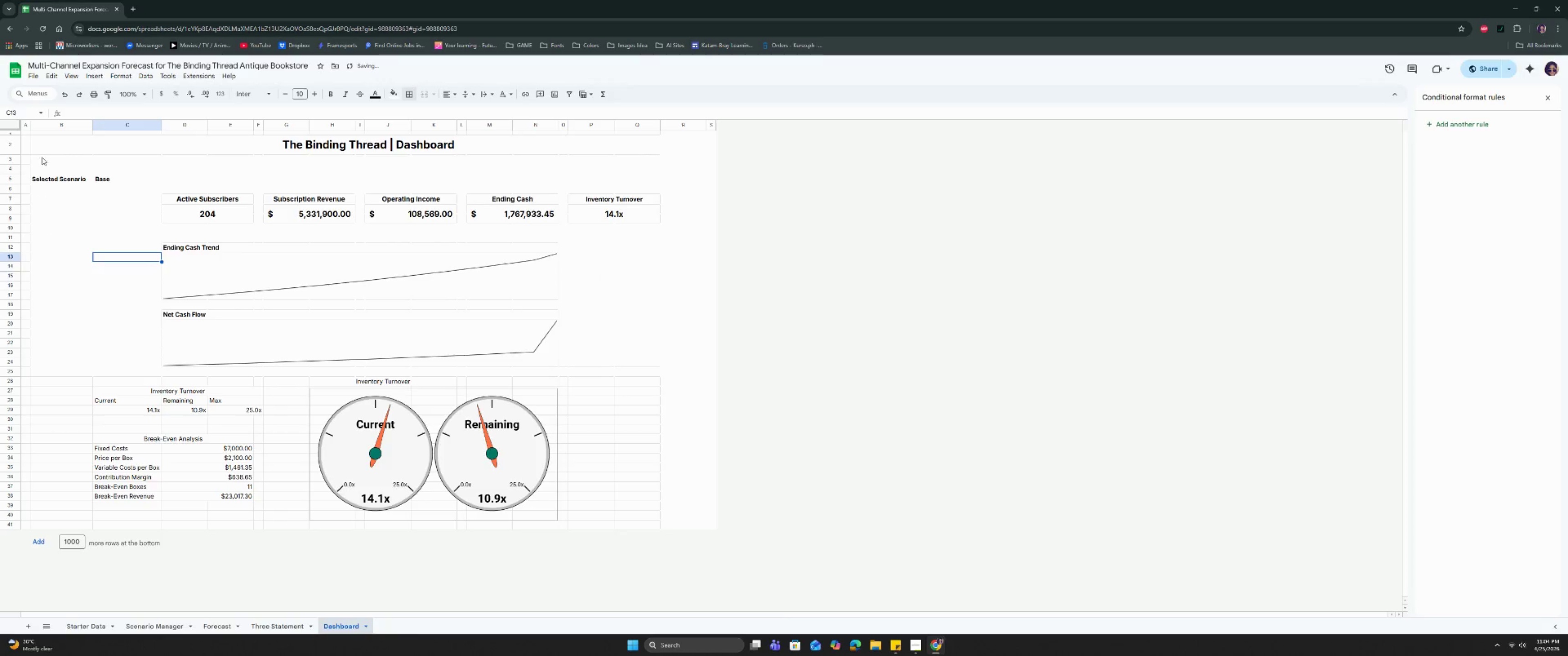 
left_click([24, 125])
 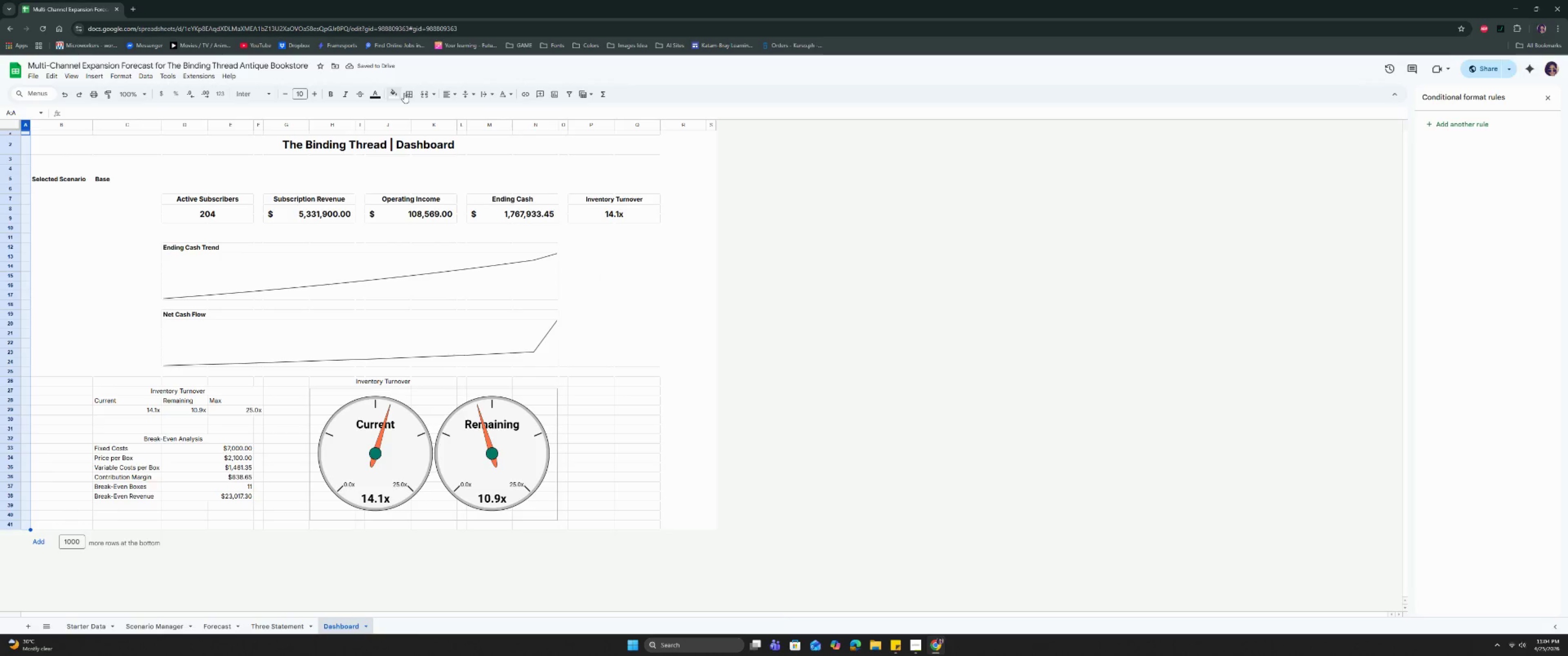 
left_click([415, 92])
 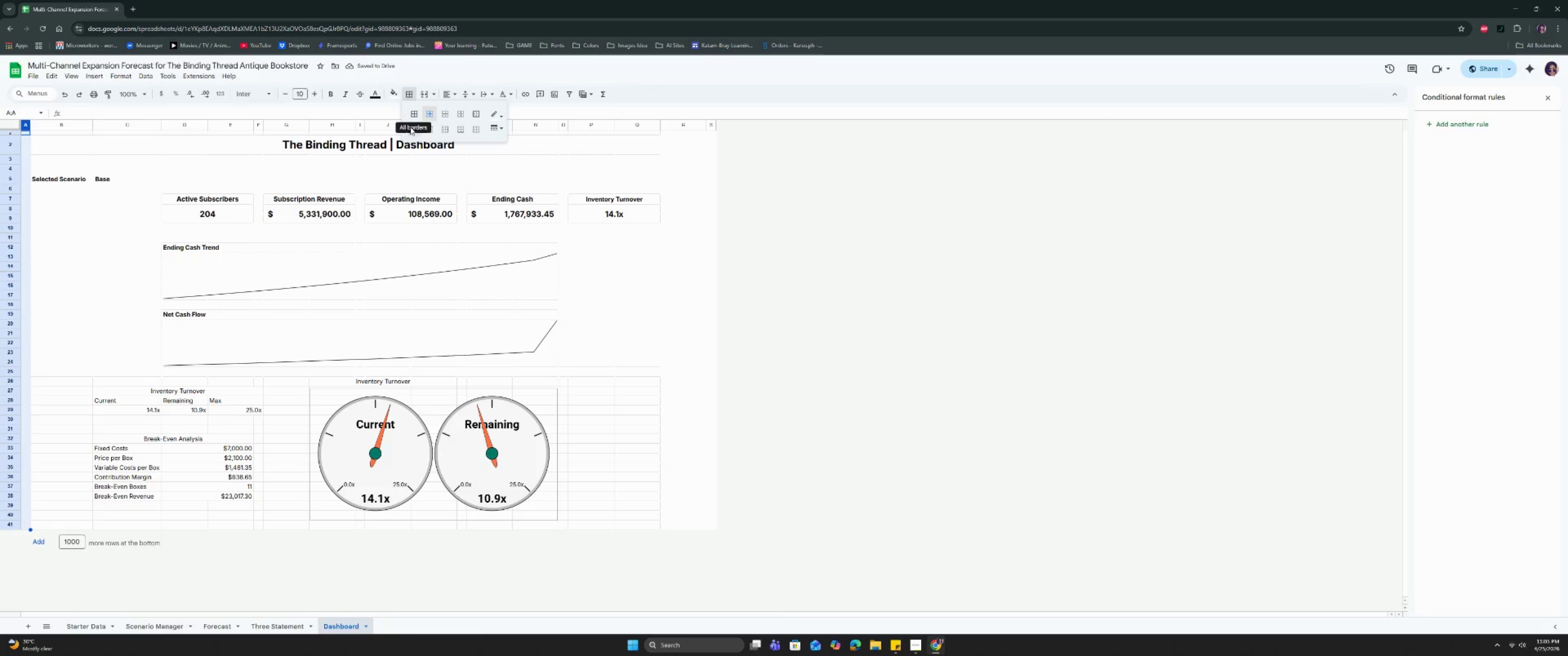 
left_click([413, 128])
 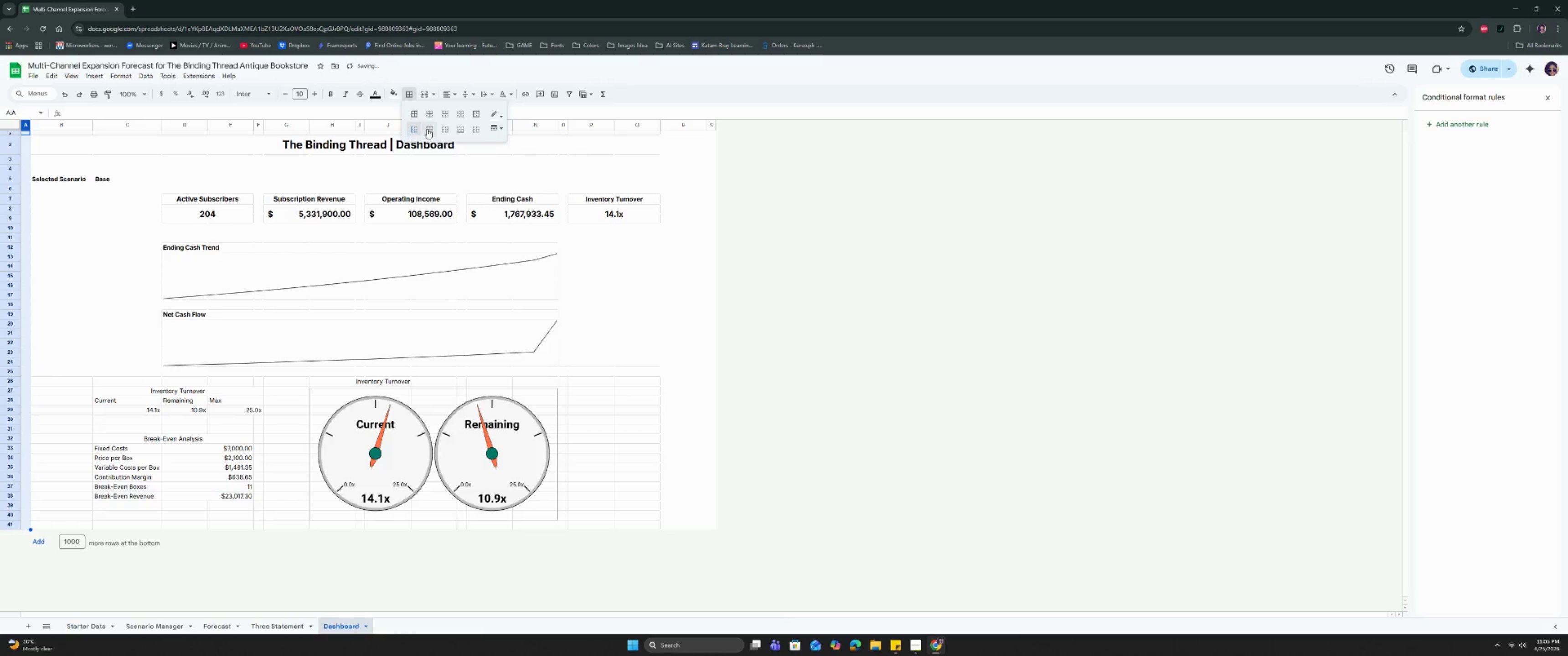 
double_click([461, 128])
 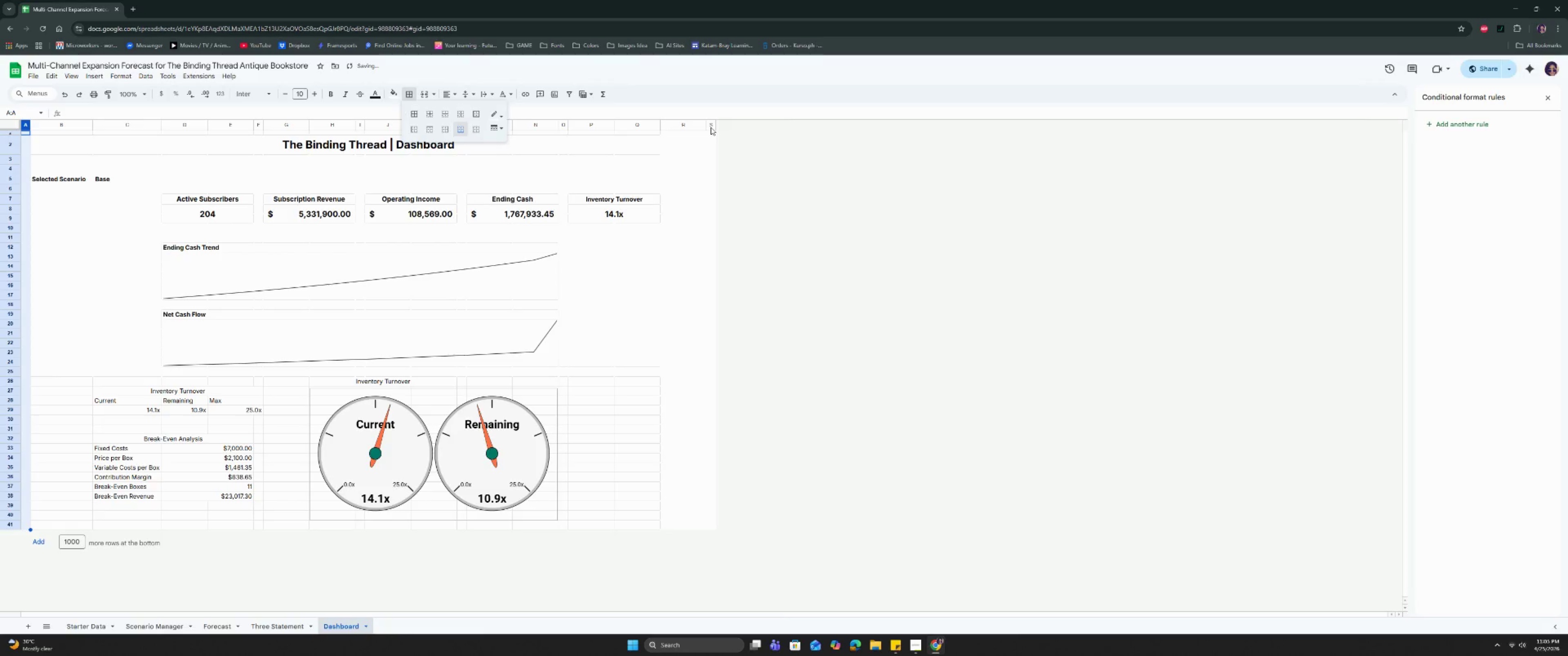 
left_click([711, 127])
 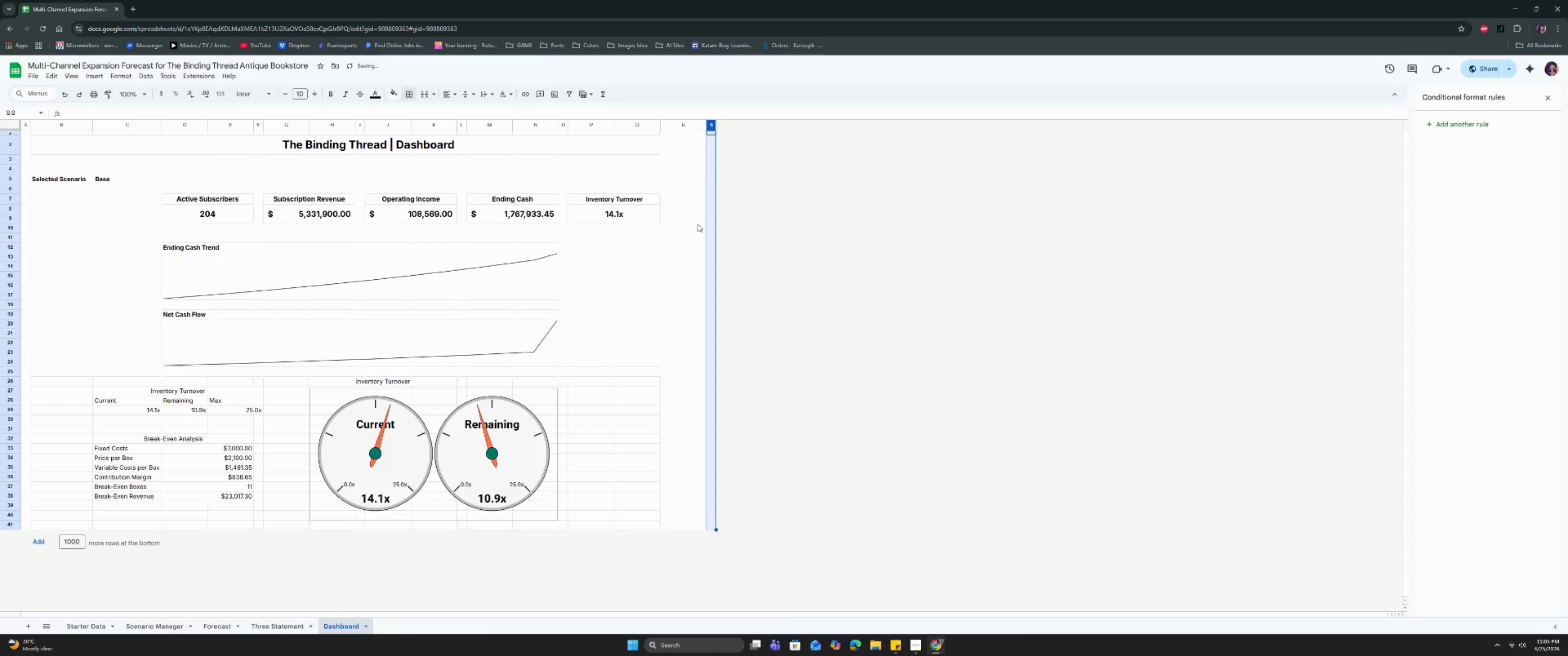 
left_click([698, 235])
 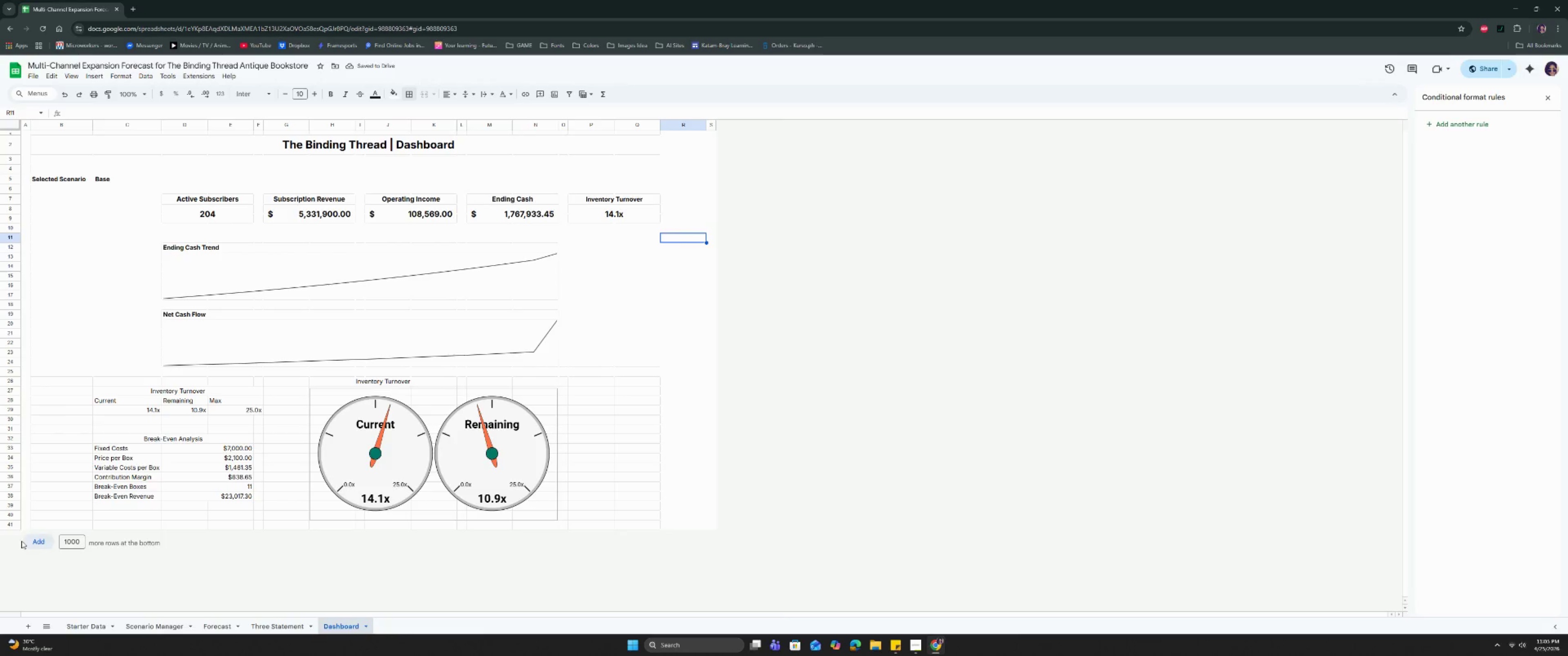 
left_click([14, 523])
 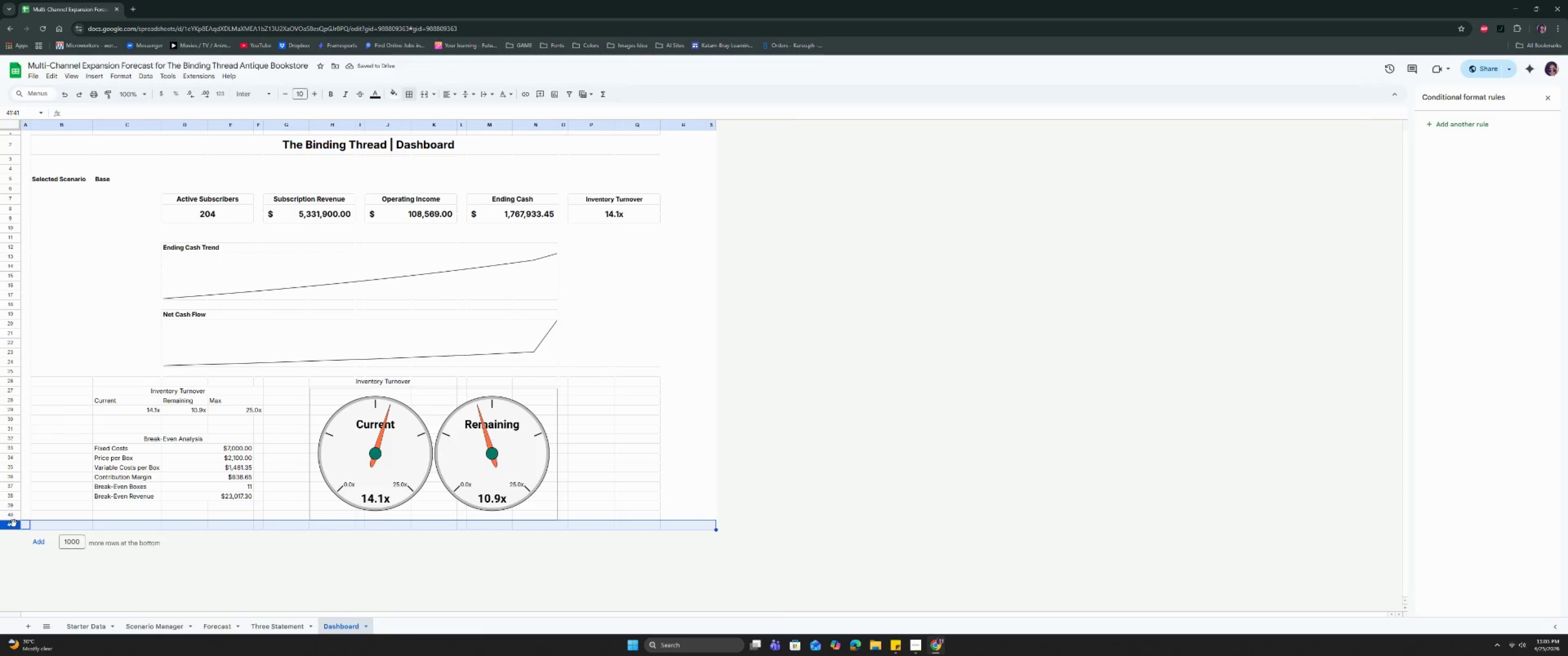 
right_click([14, 523])
 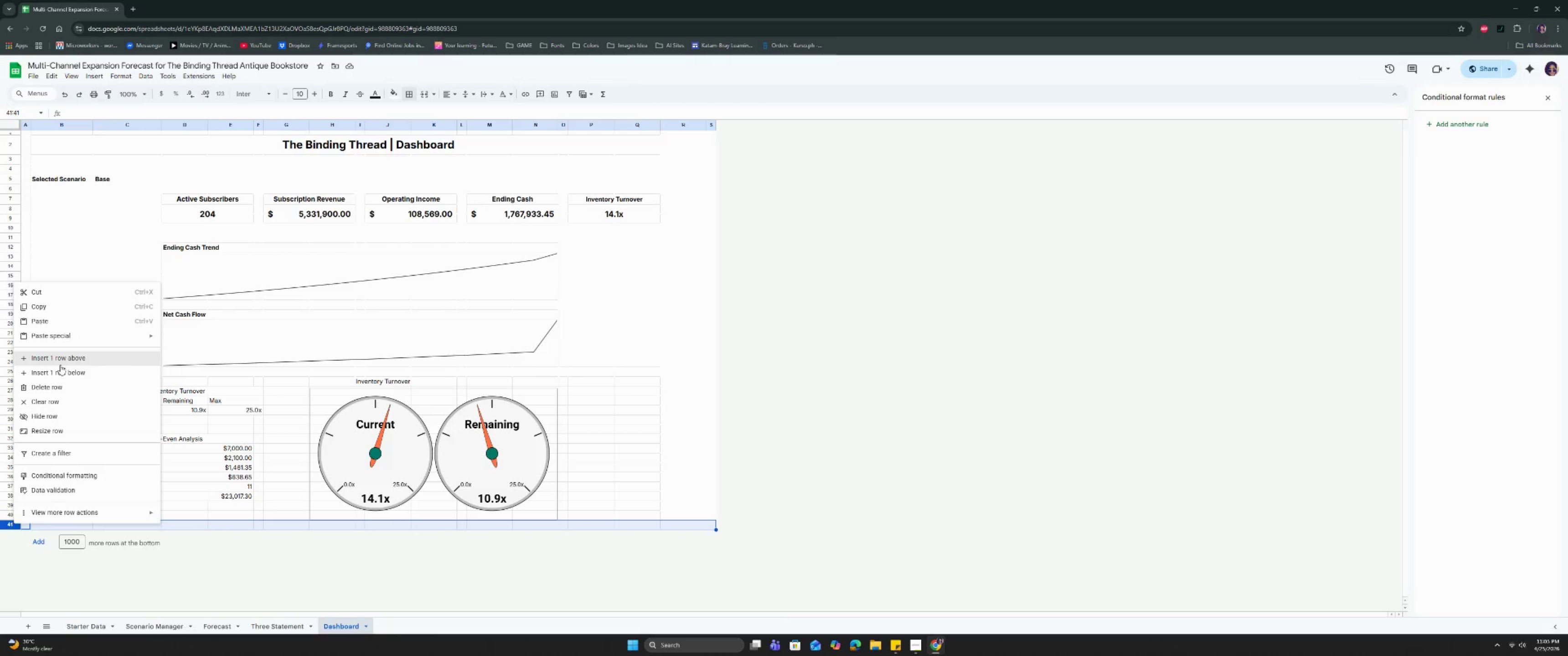 
left_click([58, 372])
 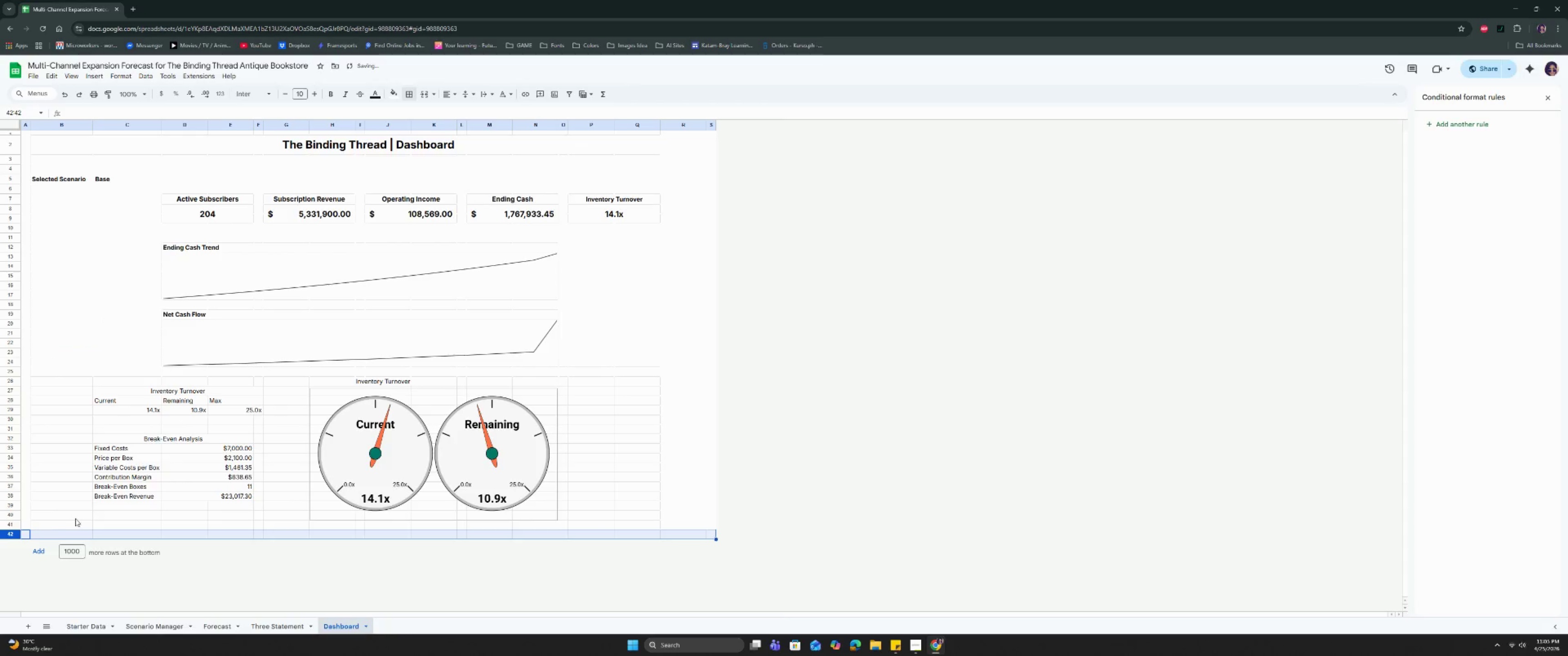 
left_click([81, 531])
 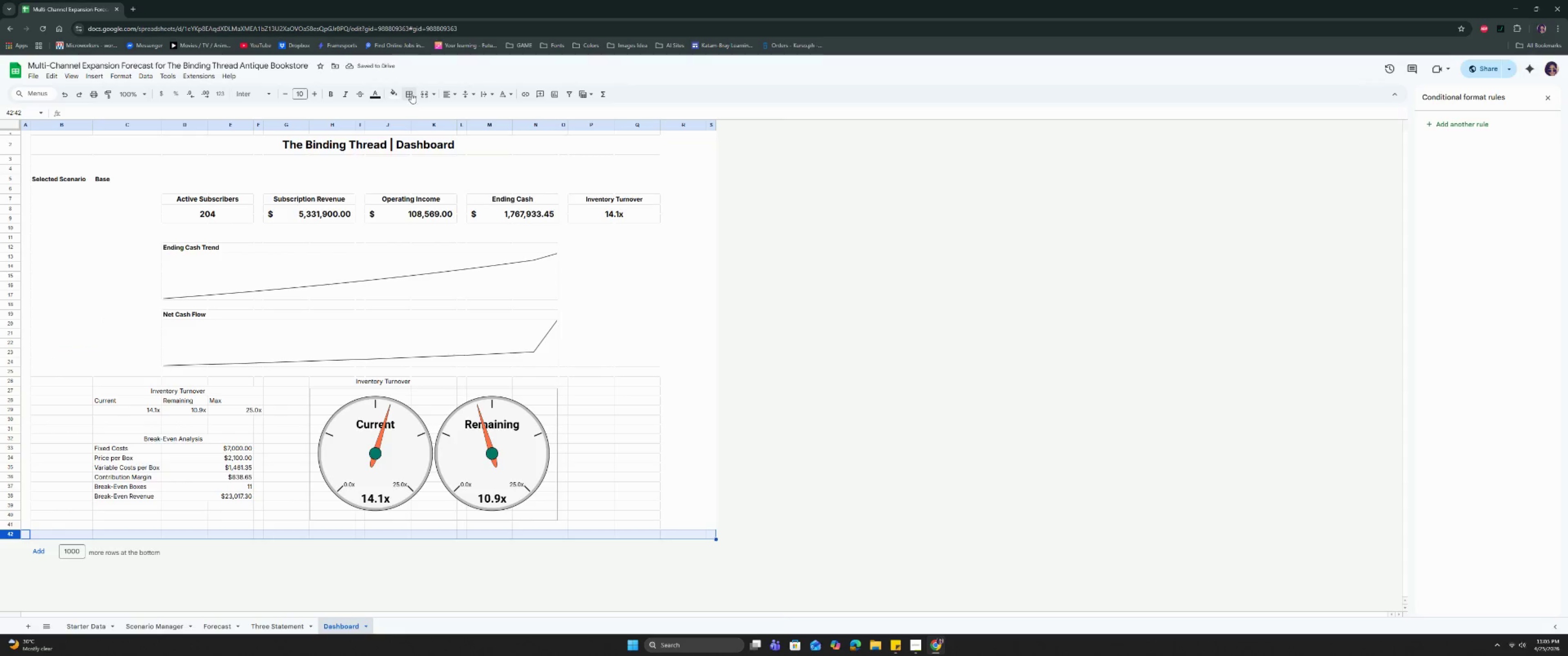 
double_click([433, 117])
 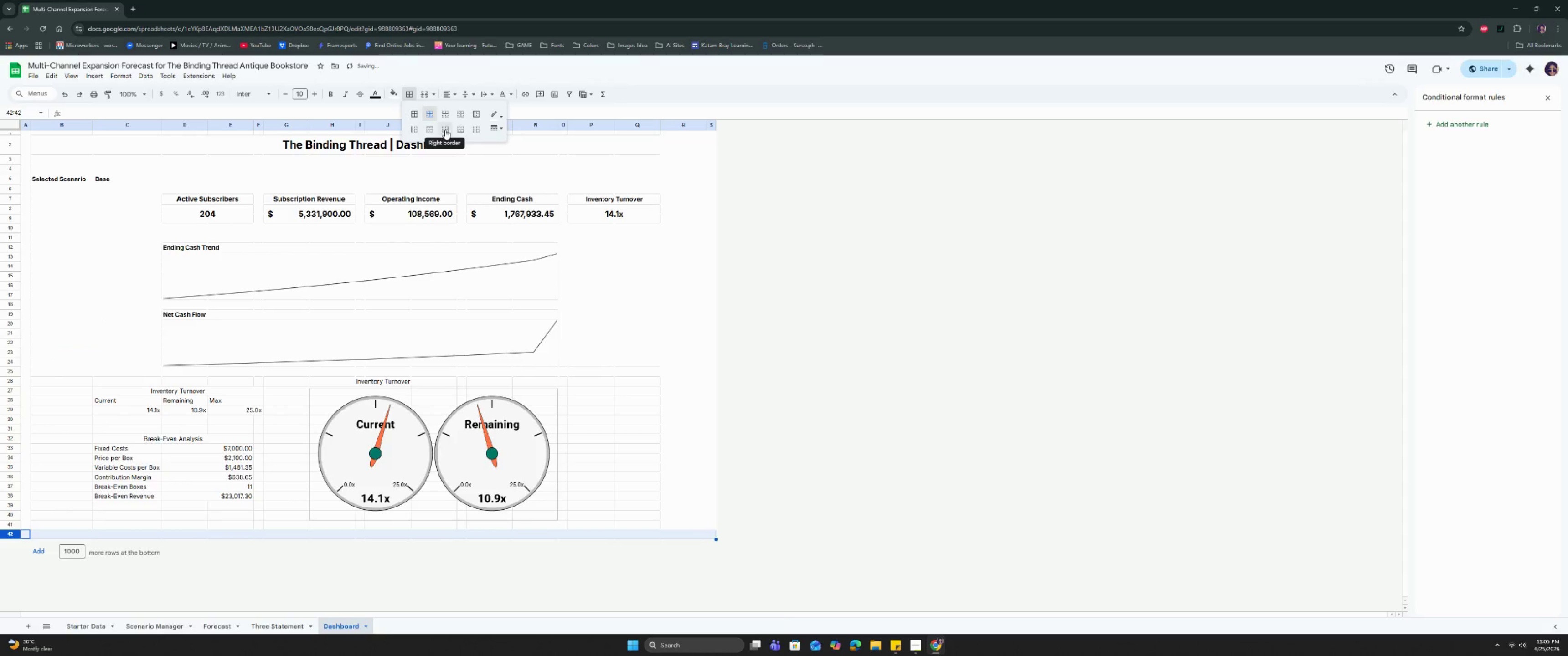 
left_click([456, 130])
 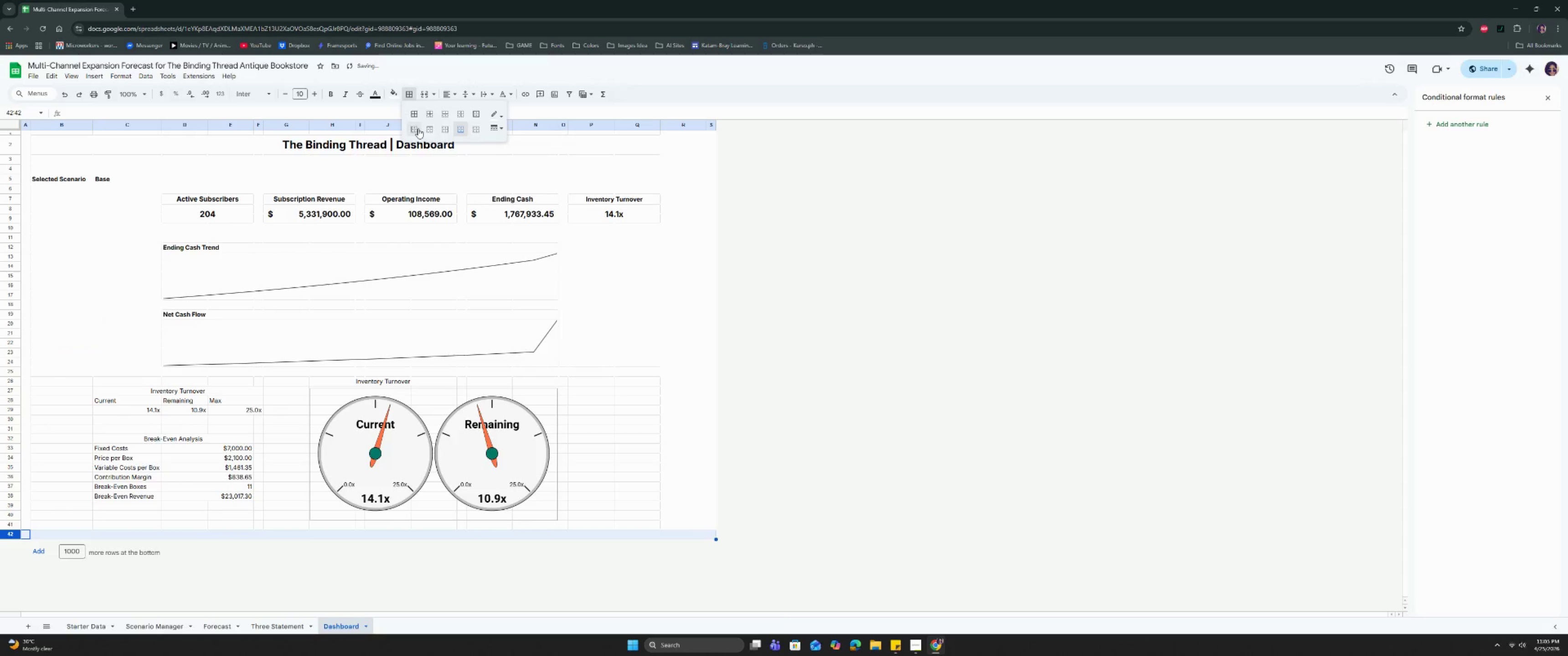 
double_click([442, 127])
 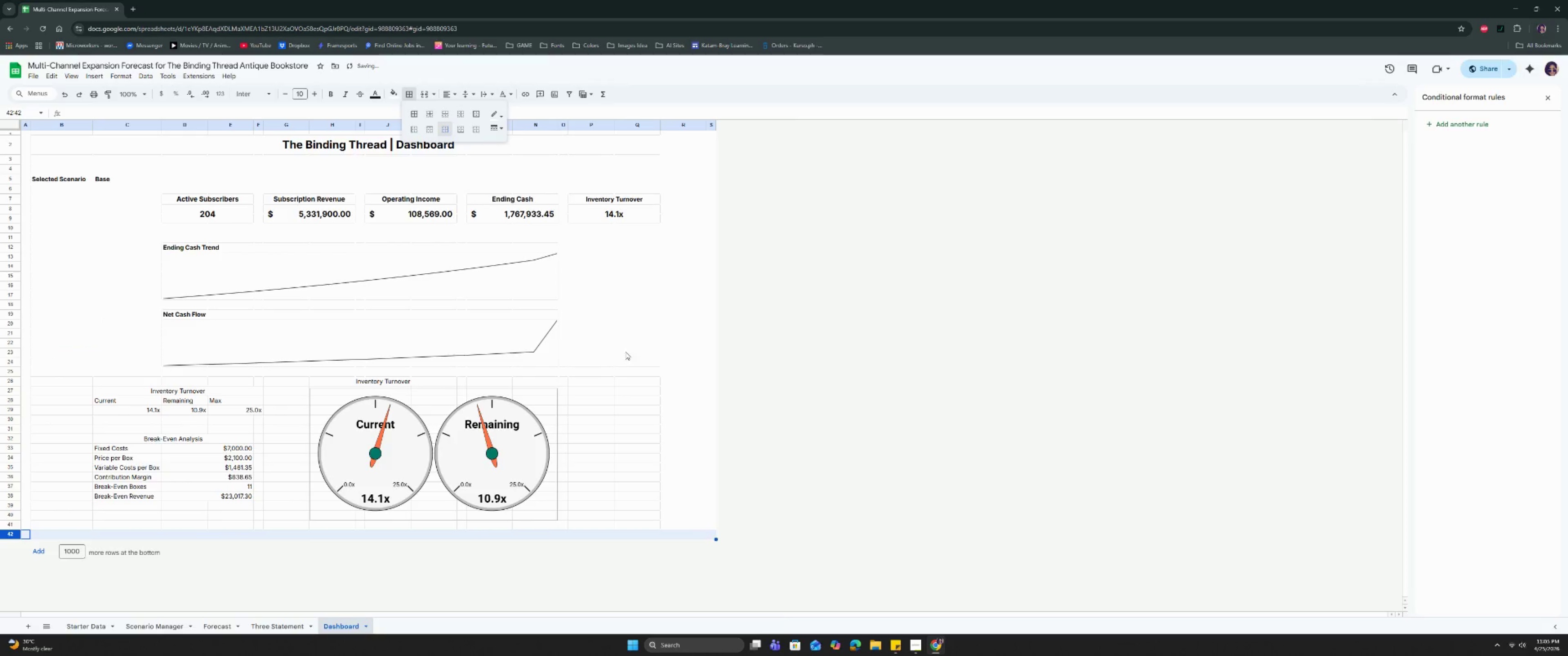 
left_click([621, 366])
 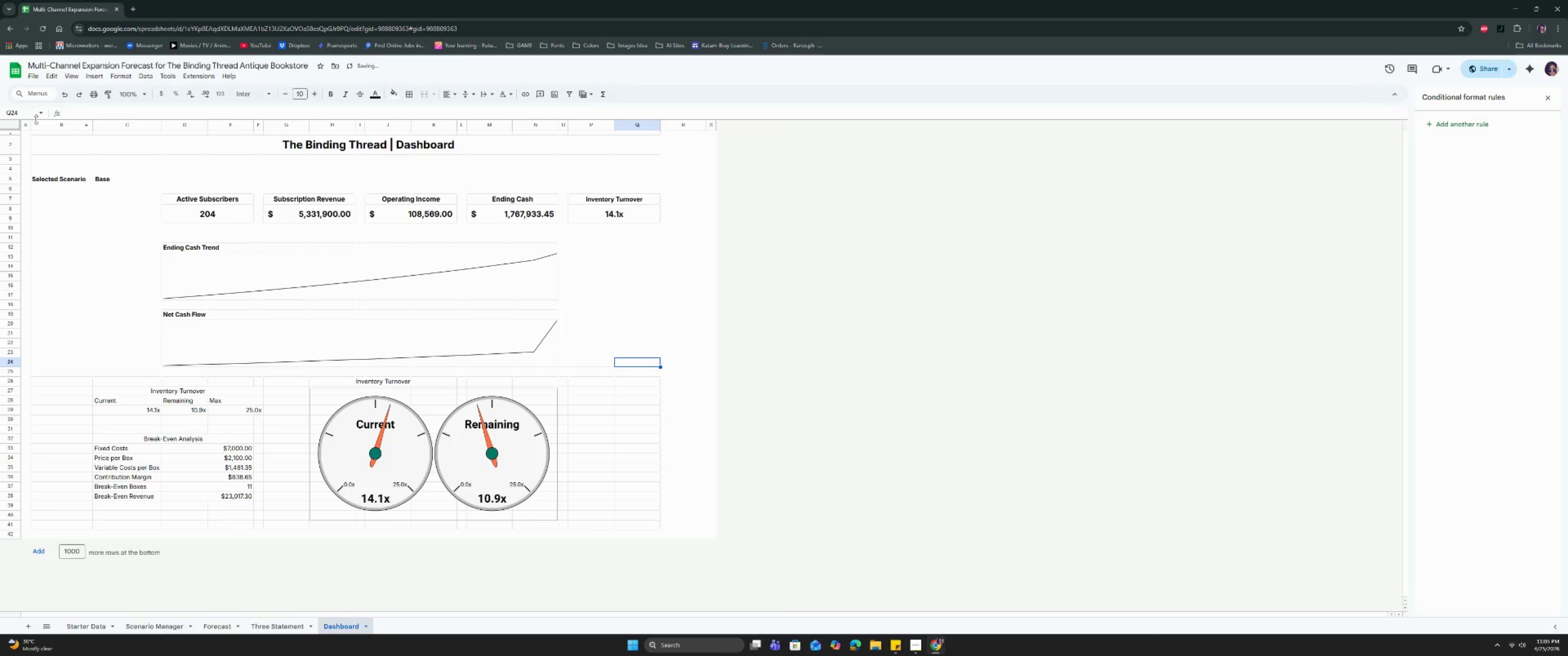 
left_click([23, 126])
 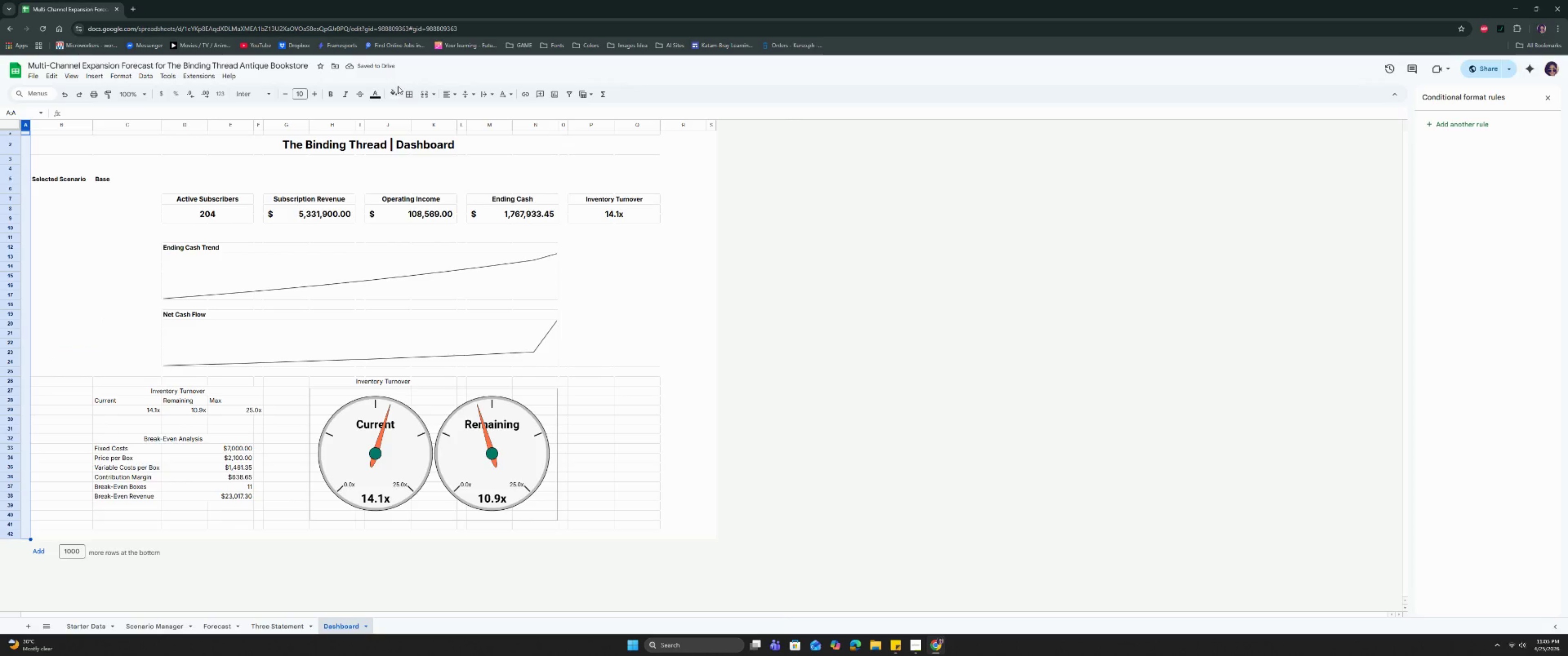 
left_click([390, 95])
 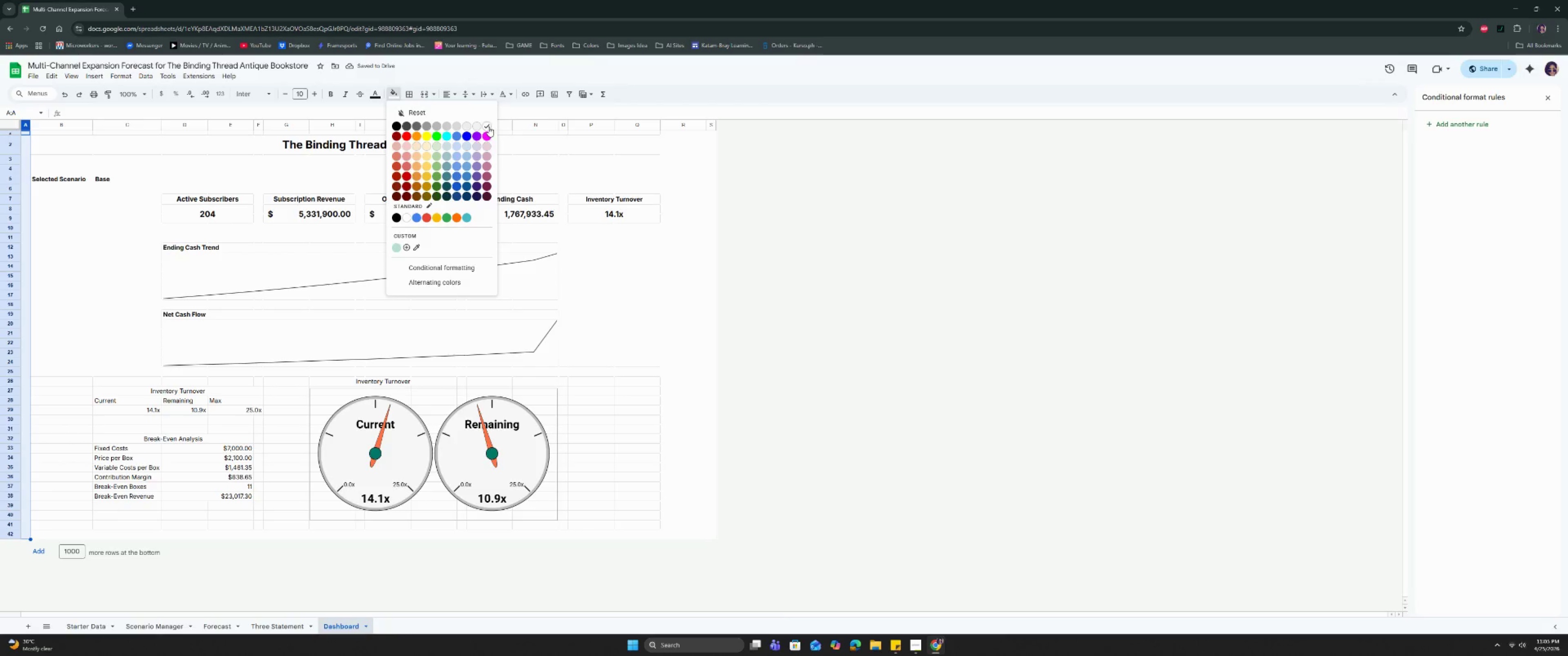 
left_click([478, 127])
 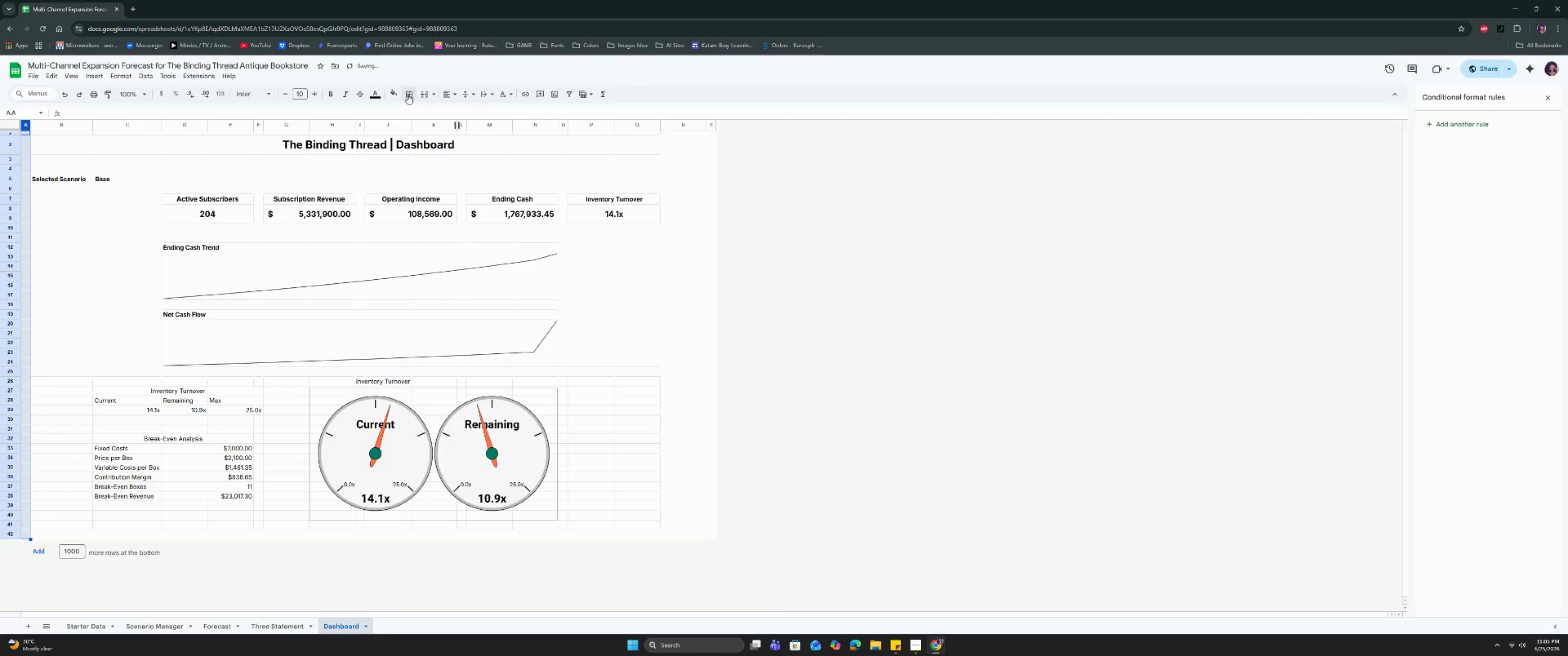 
left_click([409, 93])
 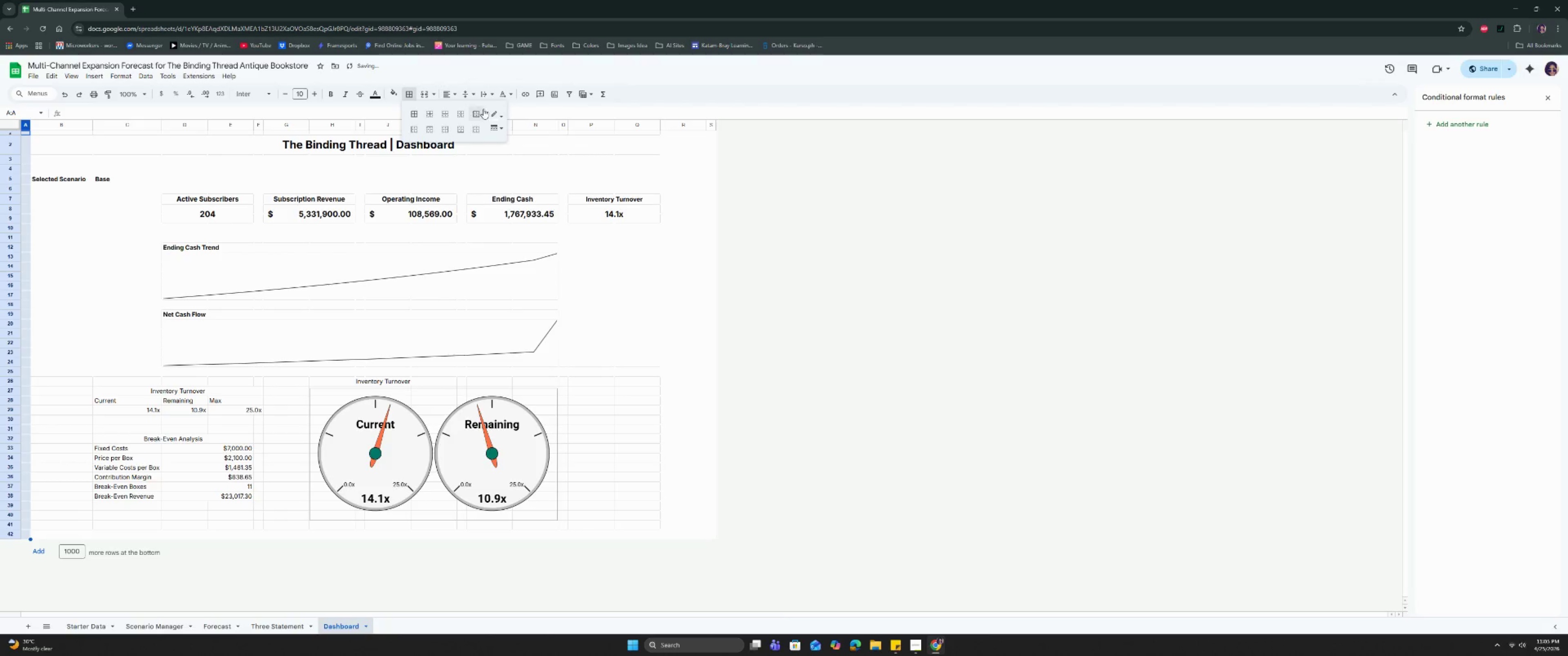 
left_click([490, 110])
 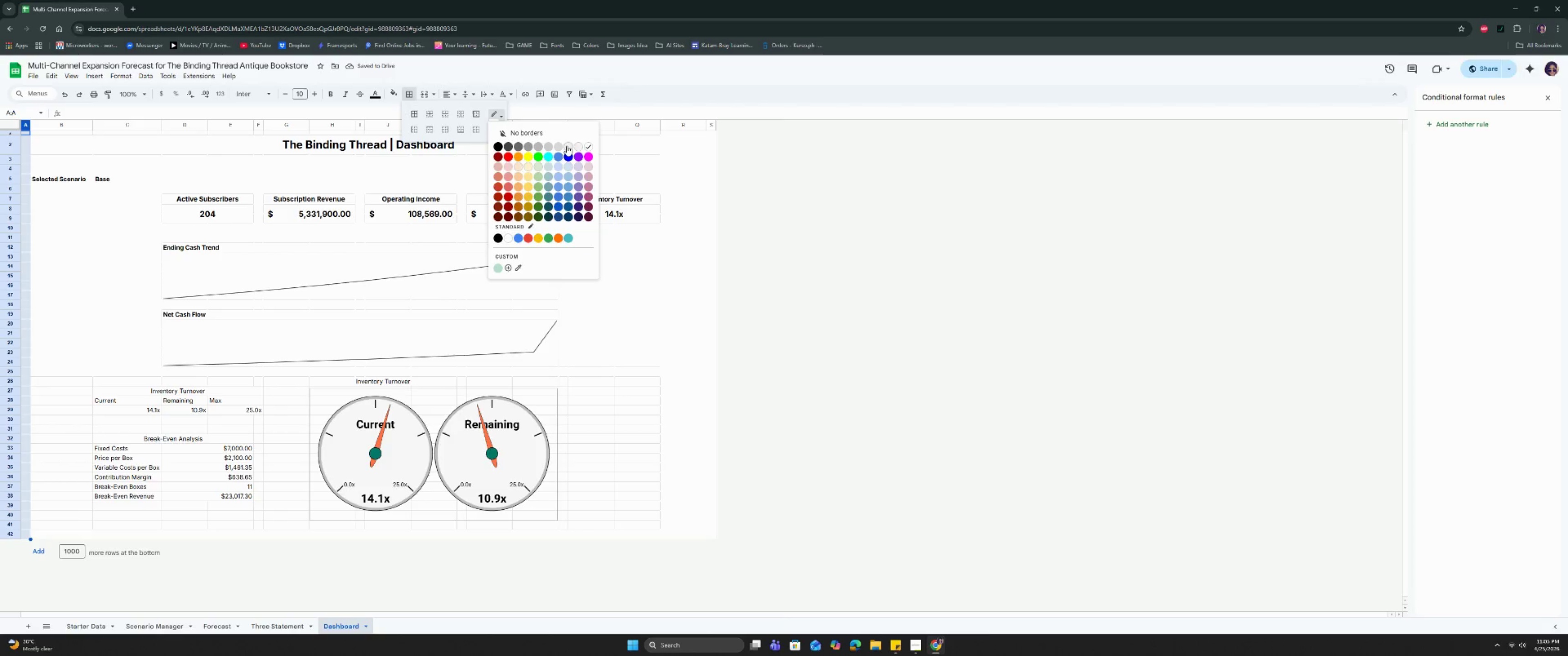 
left_click([575, 145])
 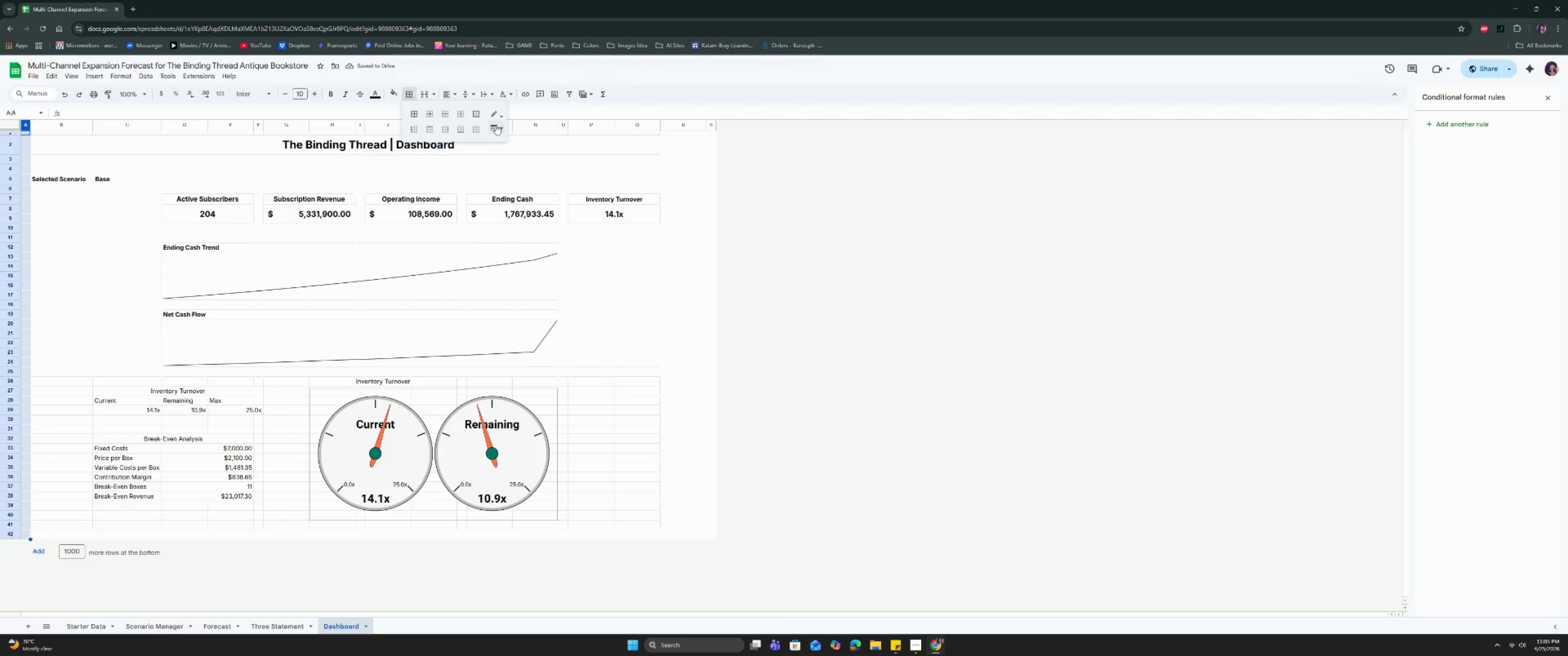 
left_click([495, 124])
 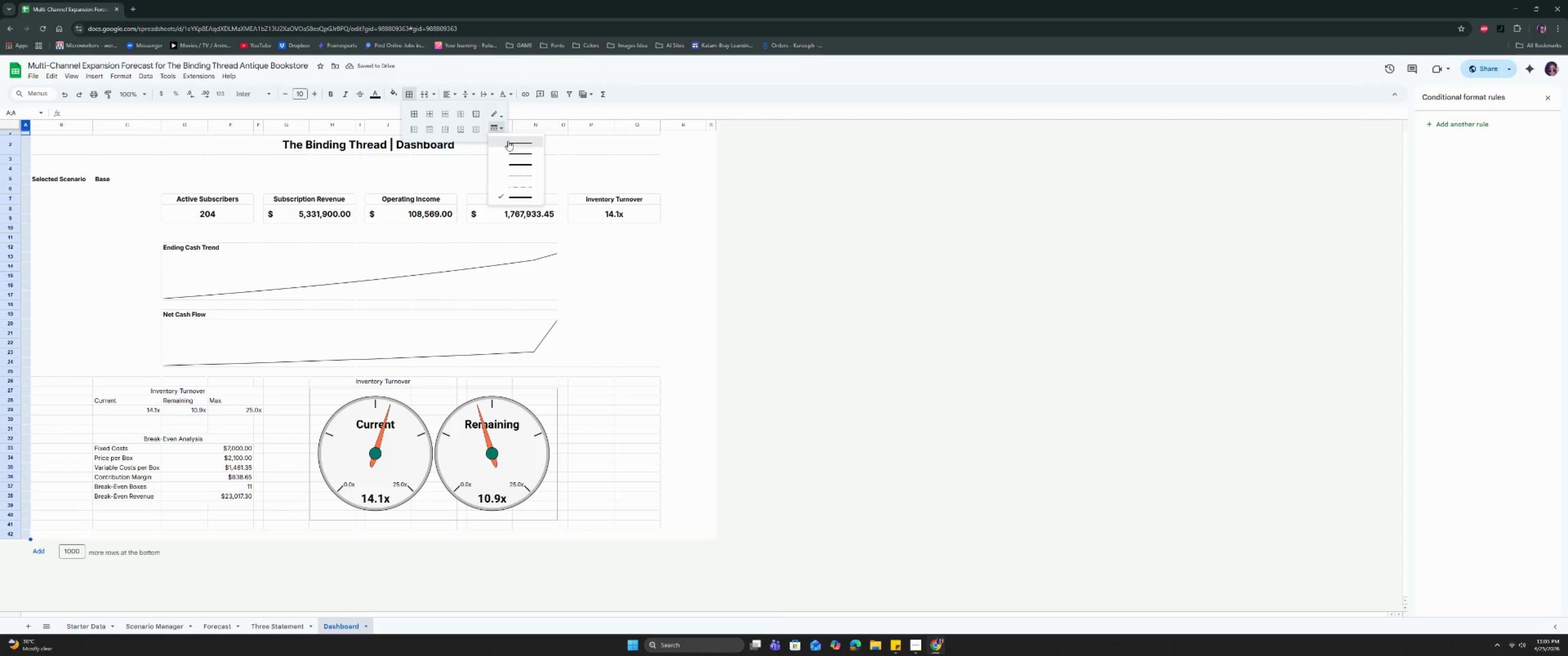 
double_click([508, 141])
 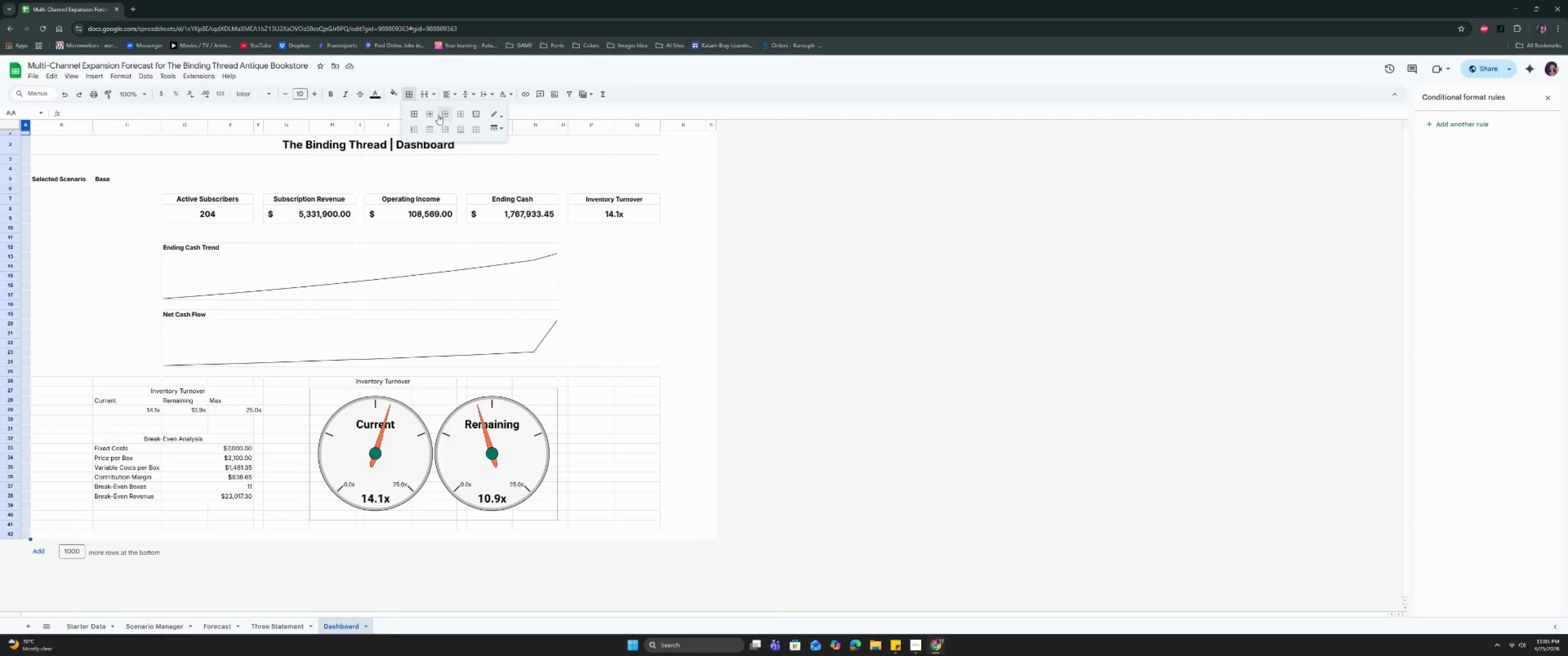 
left_click([431, 113])
 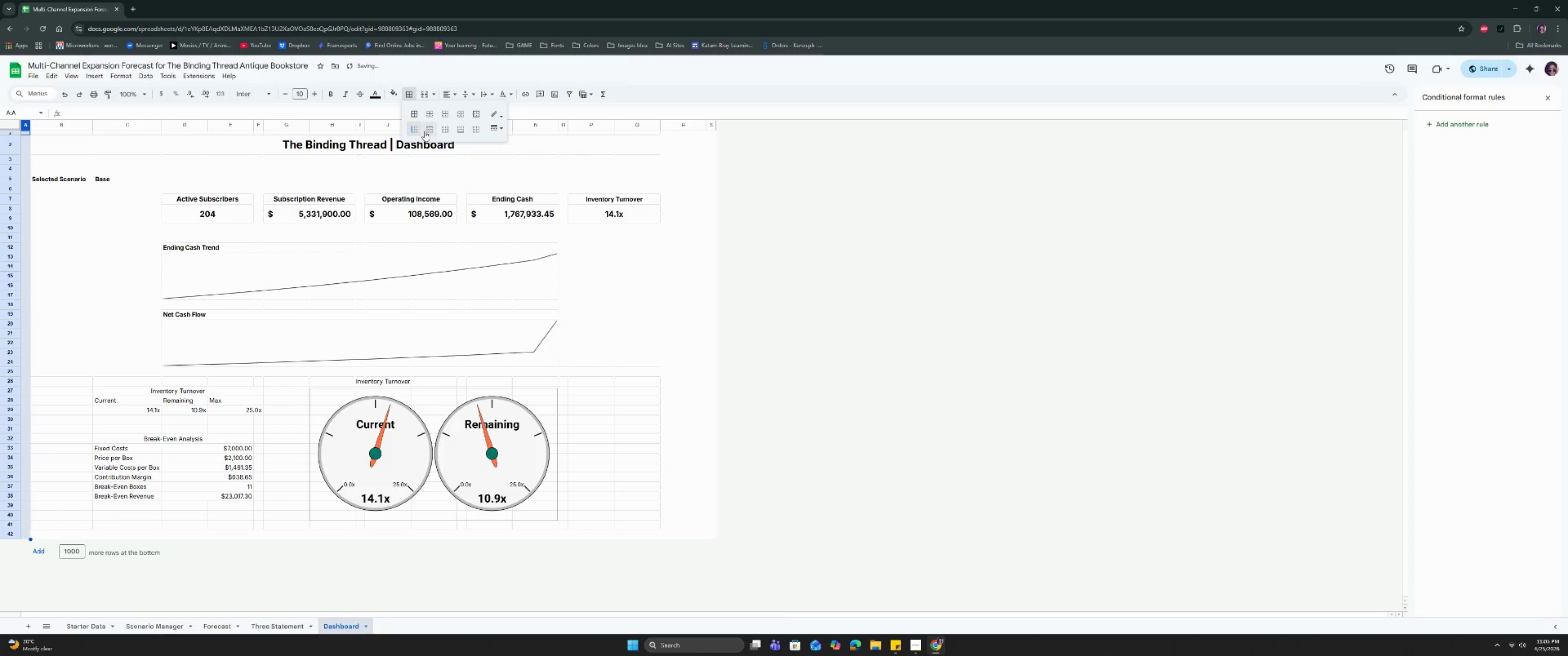 
double_click([463, 128])
 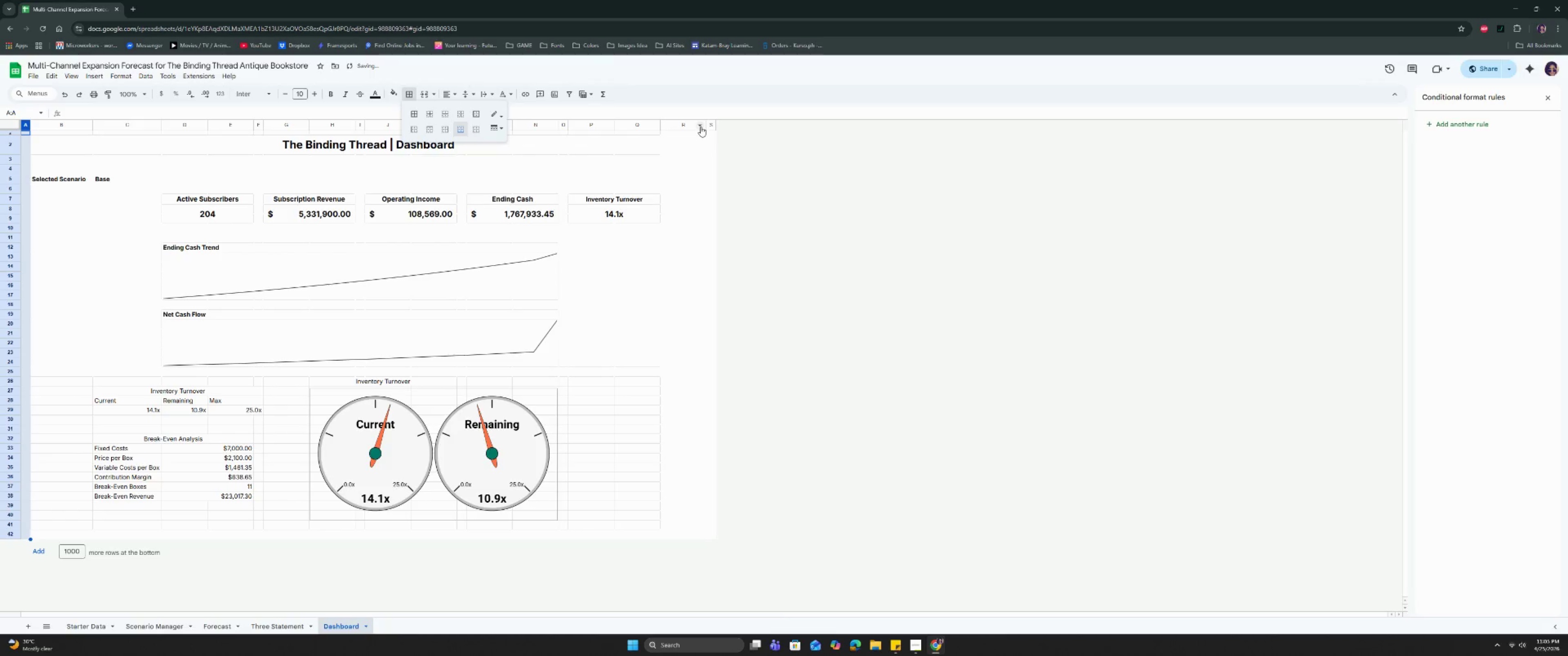 
left_click([712, 124])
 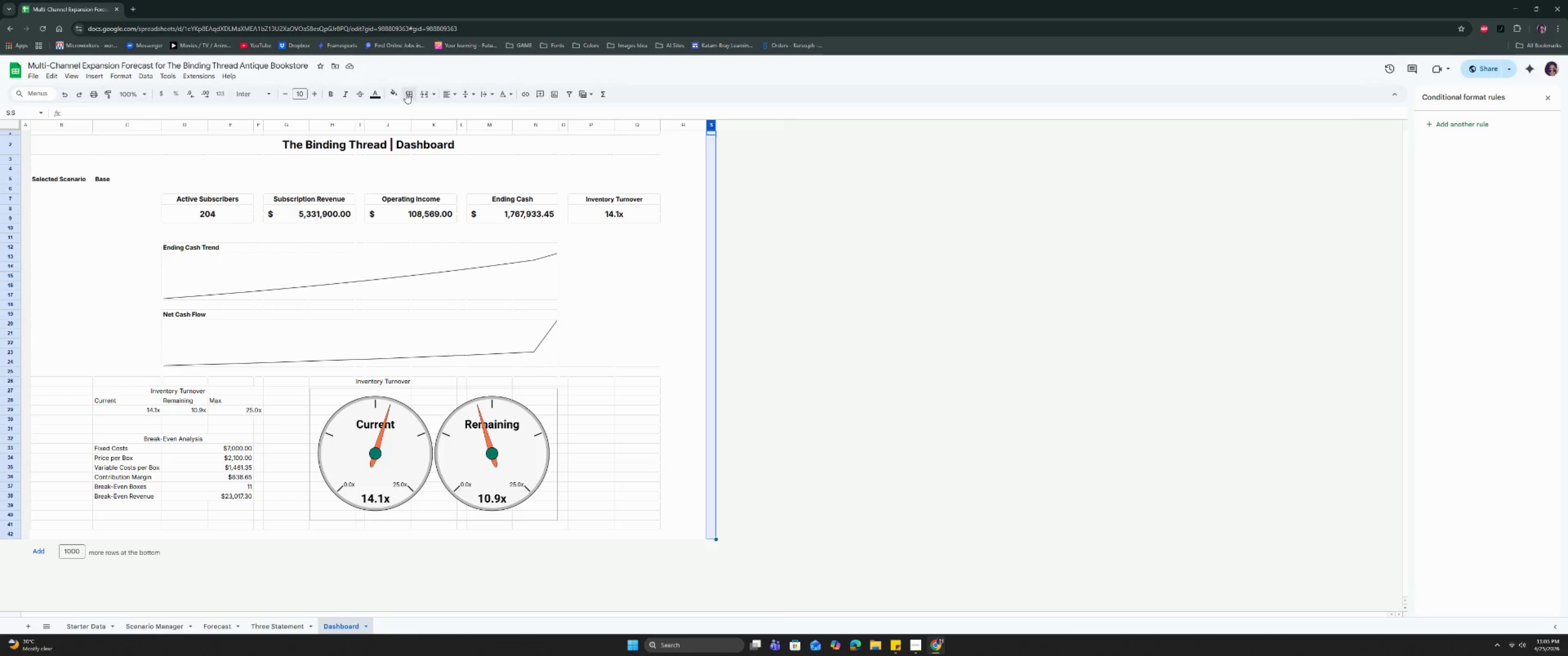 
wait(5.1)
 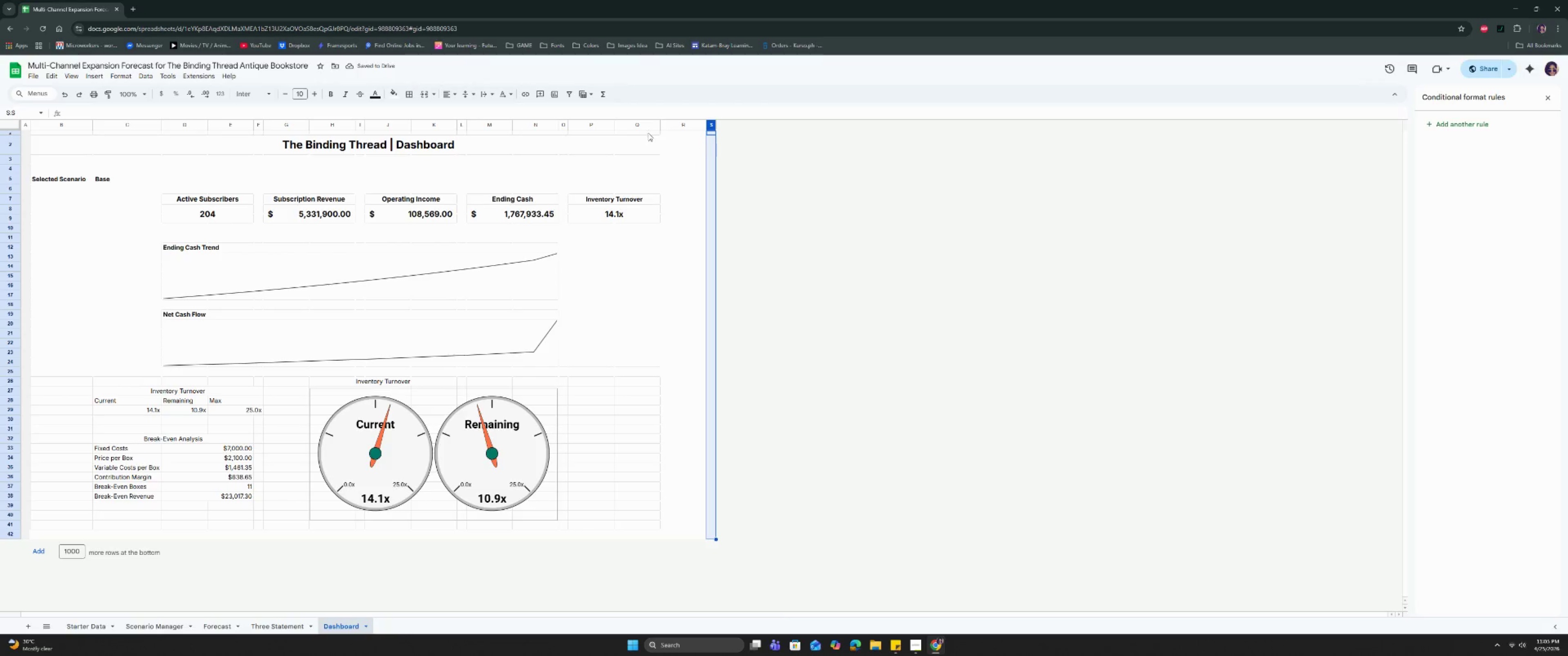 
left_click([432, 110])
 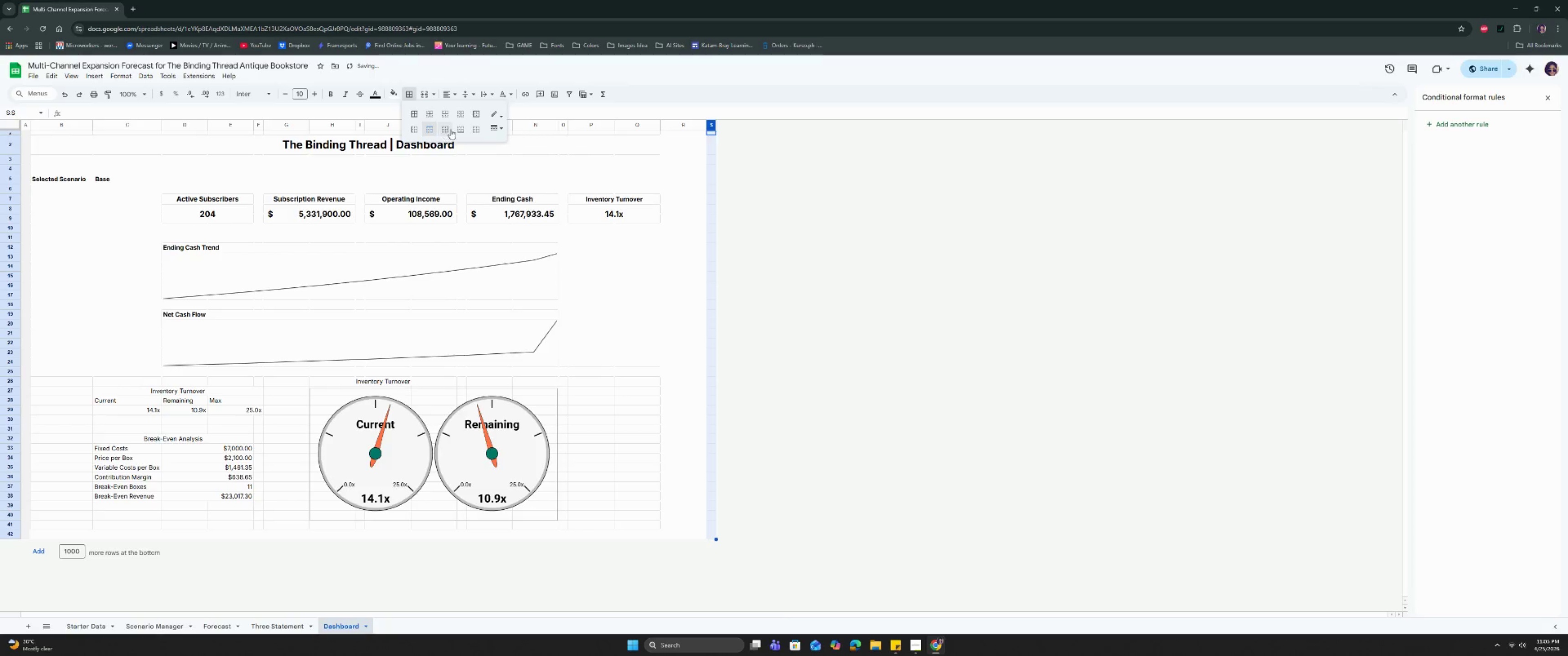 
double_click([464, 128])
 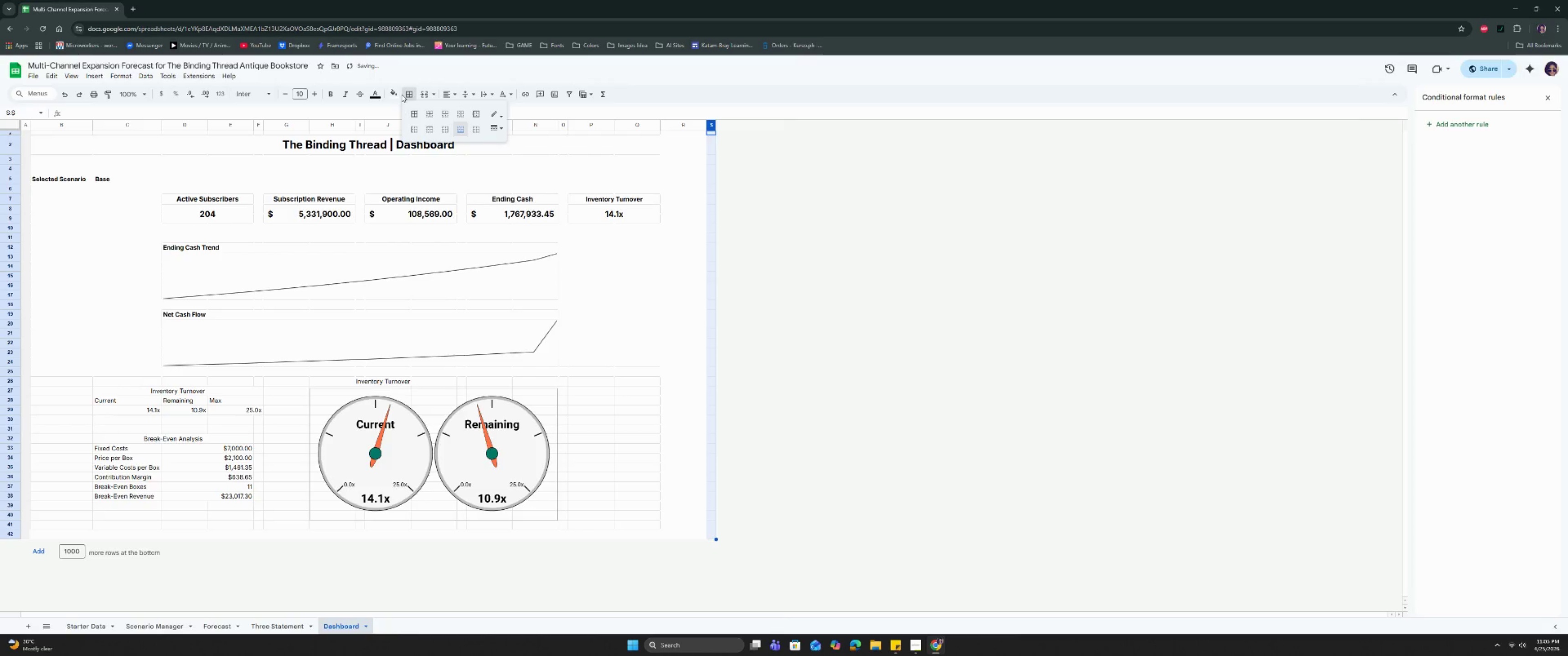 
left_click([388, 95])
 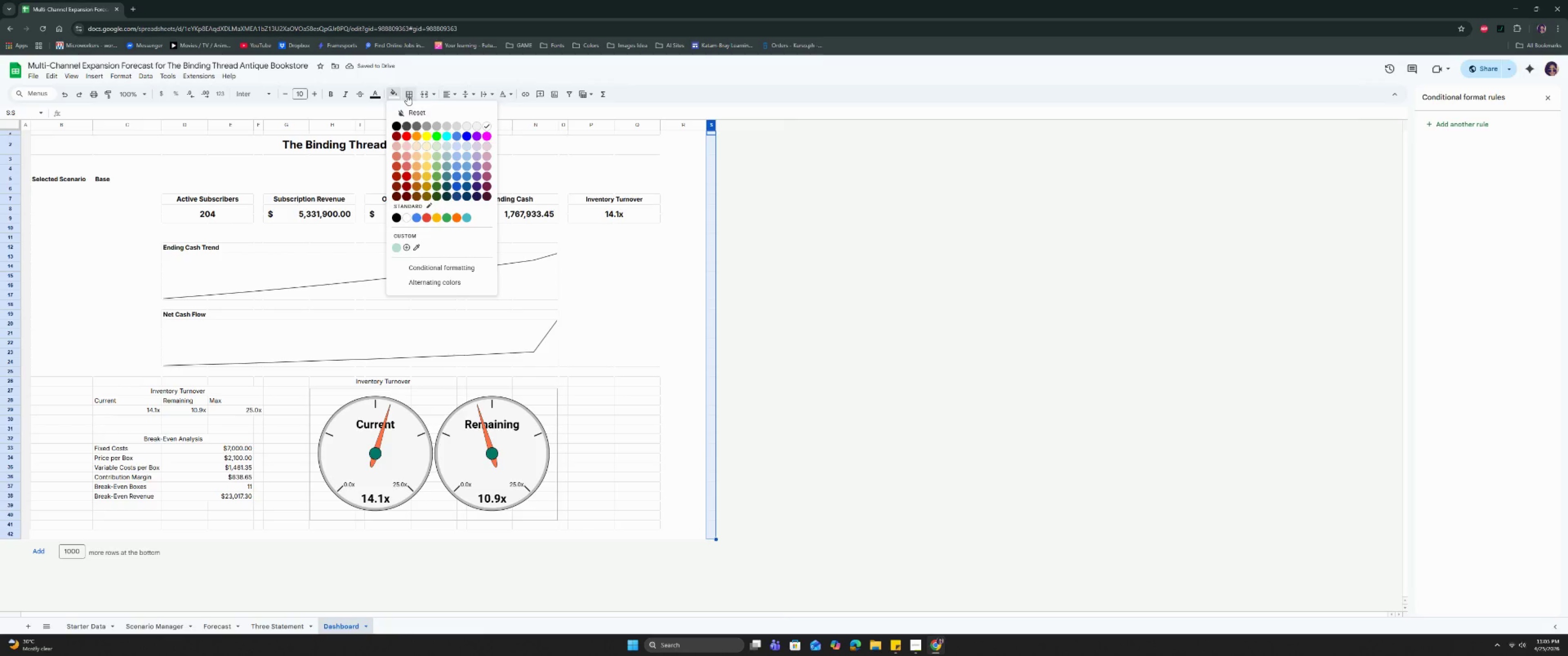 
left_click([477, 127])
 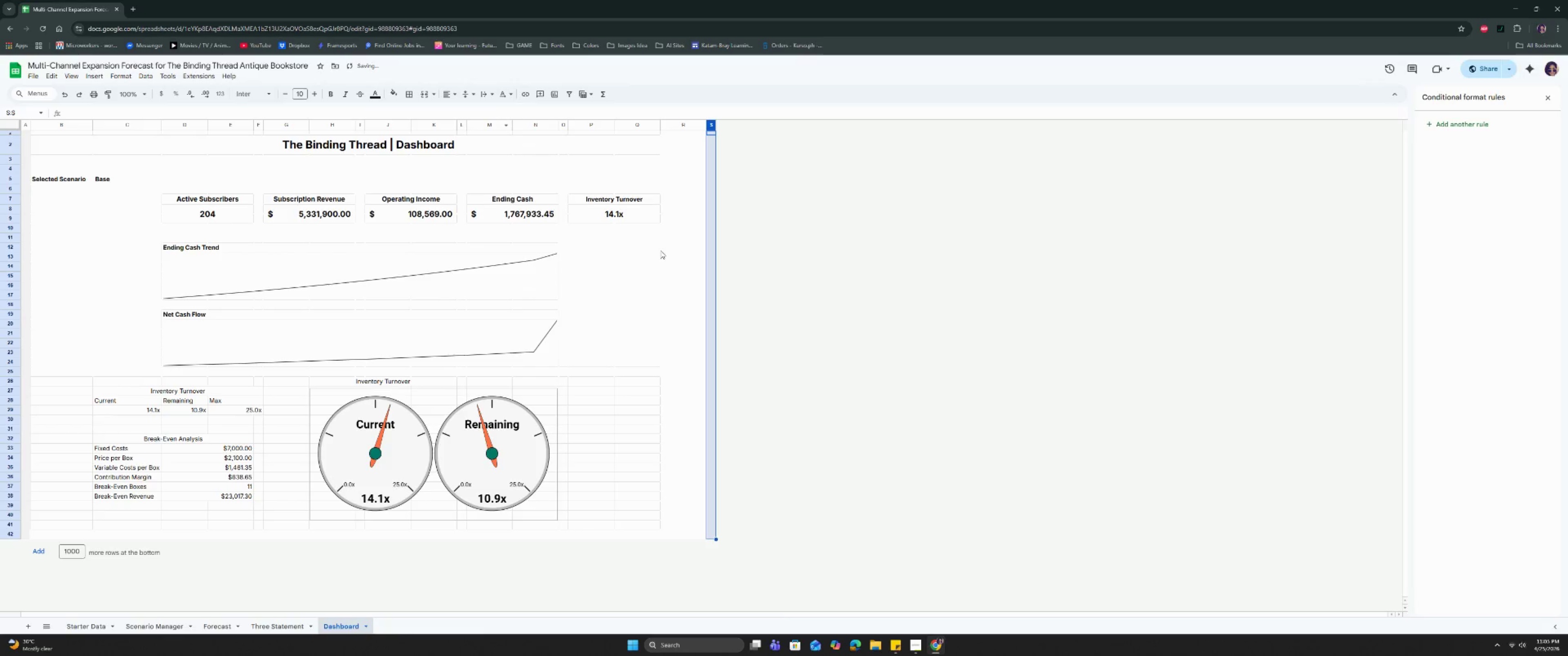 
left_click([648, 279])
 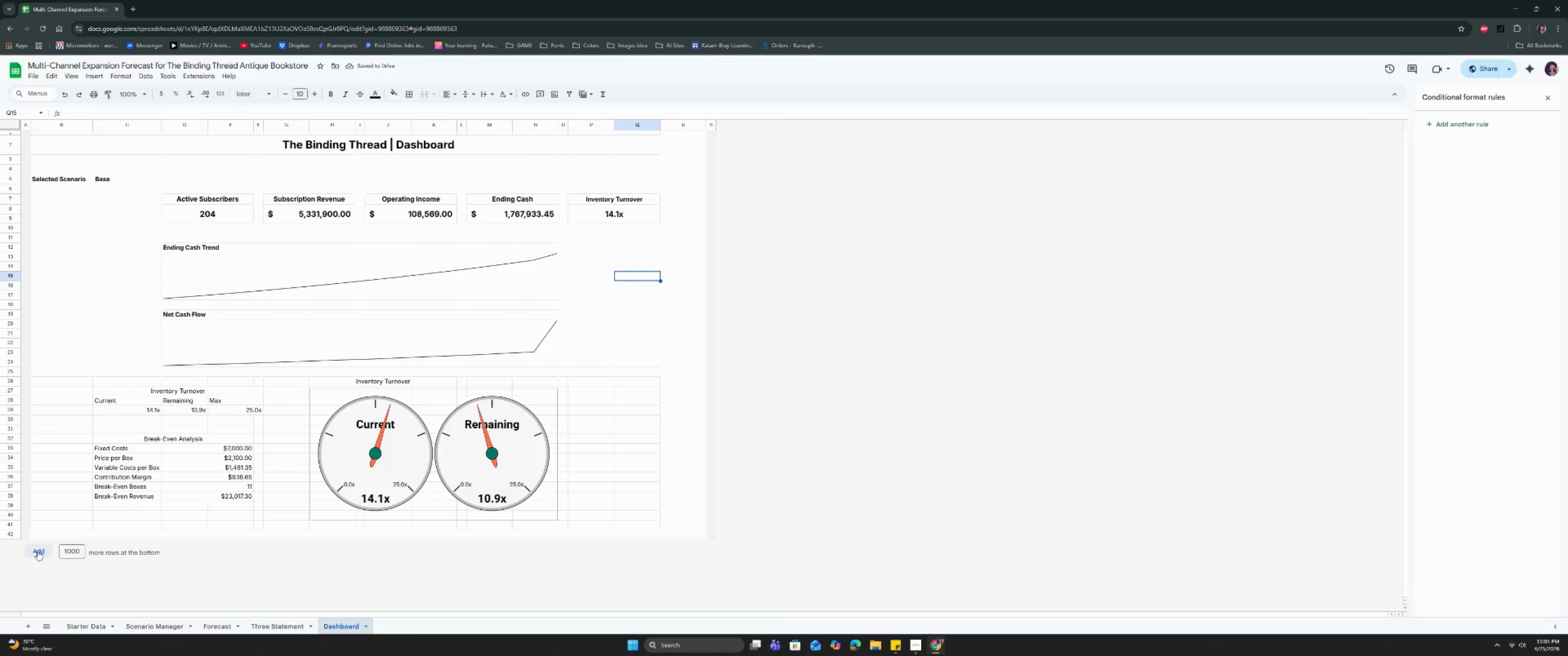 
left_click([13, 534])
 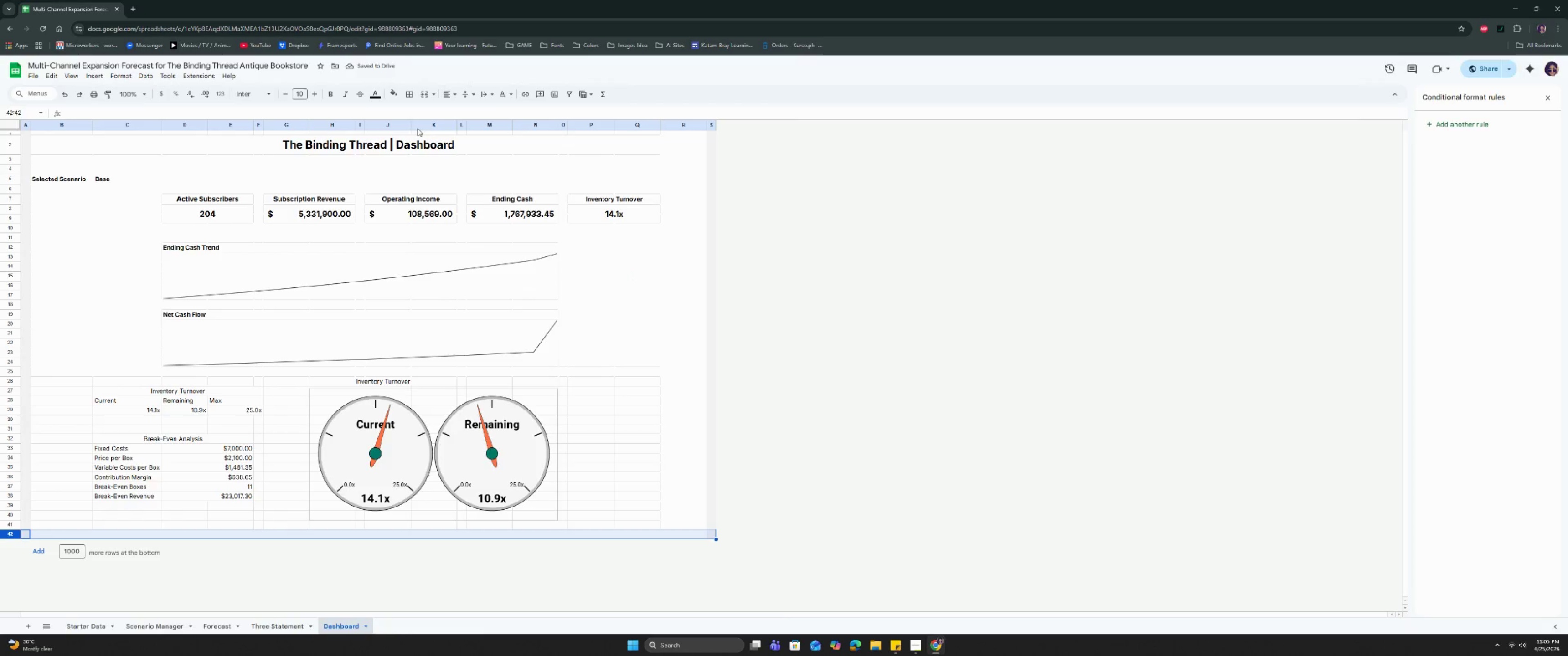 
left_click([406, 95])
 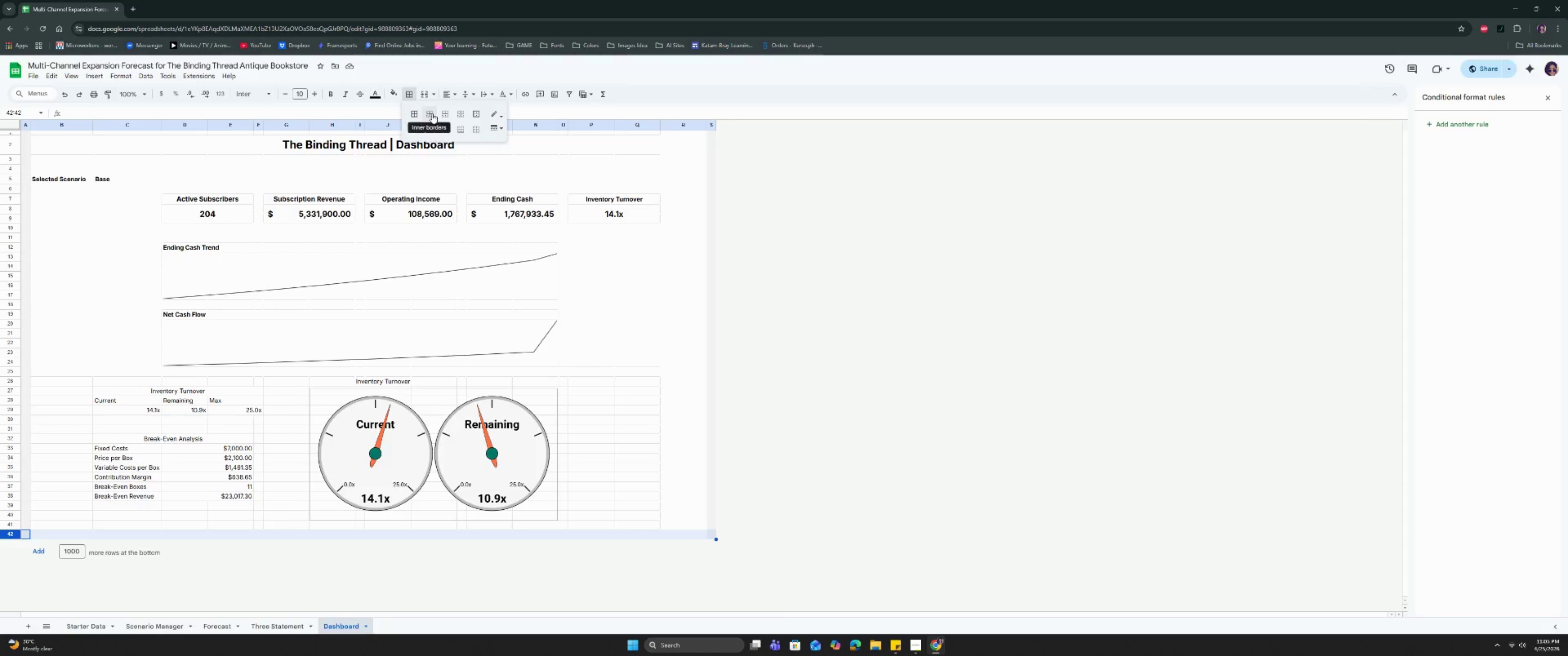 
left_click([432, 113])
 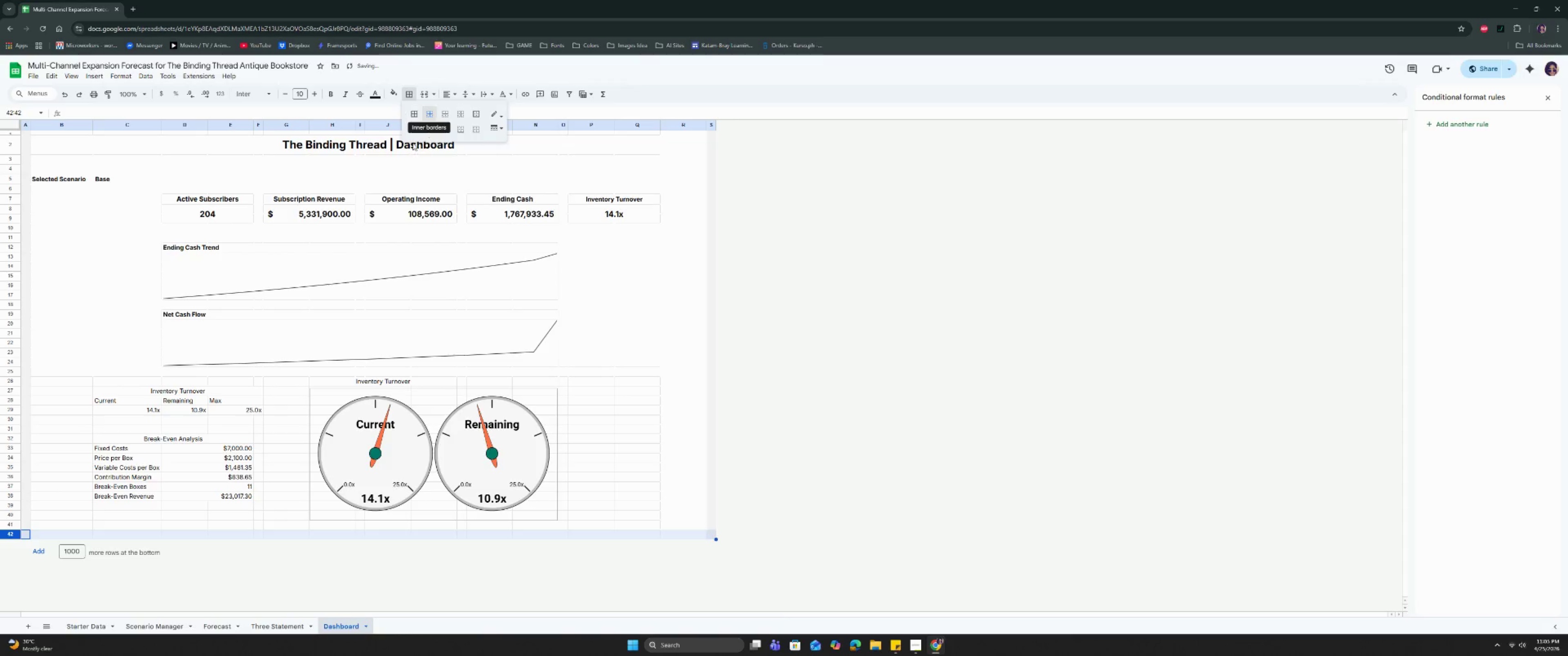 
left_click([410, 130])
 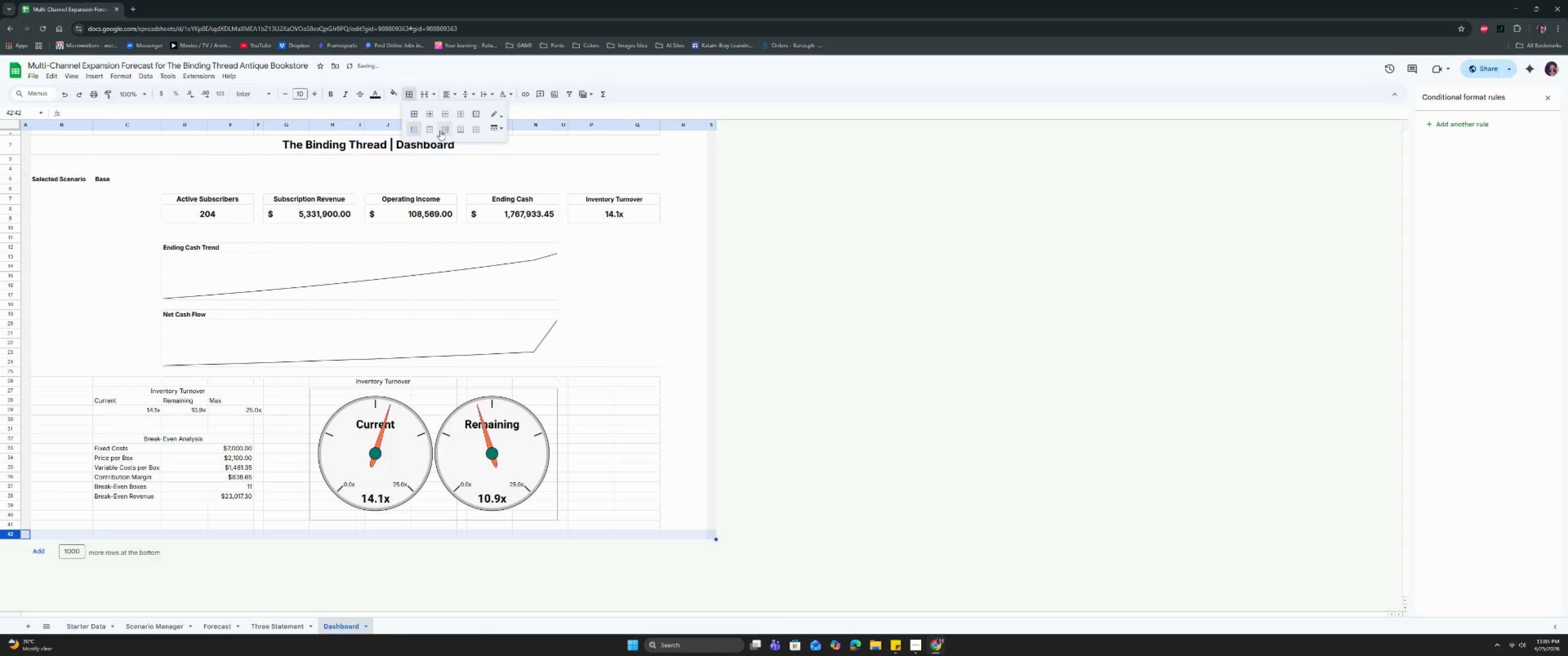 
left_click([442, 130])
 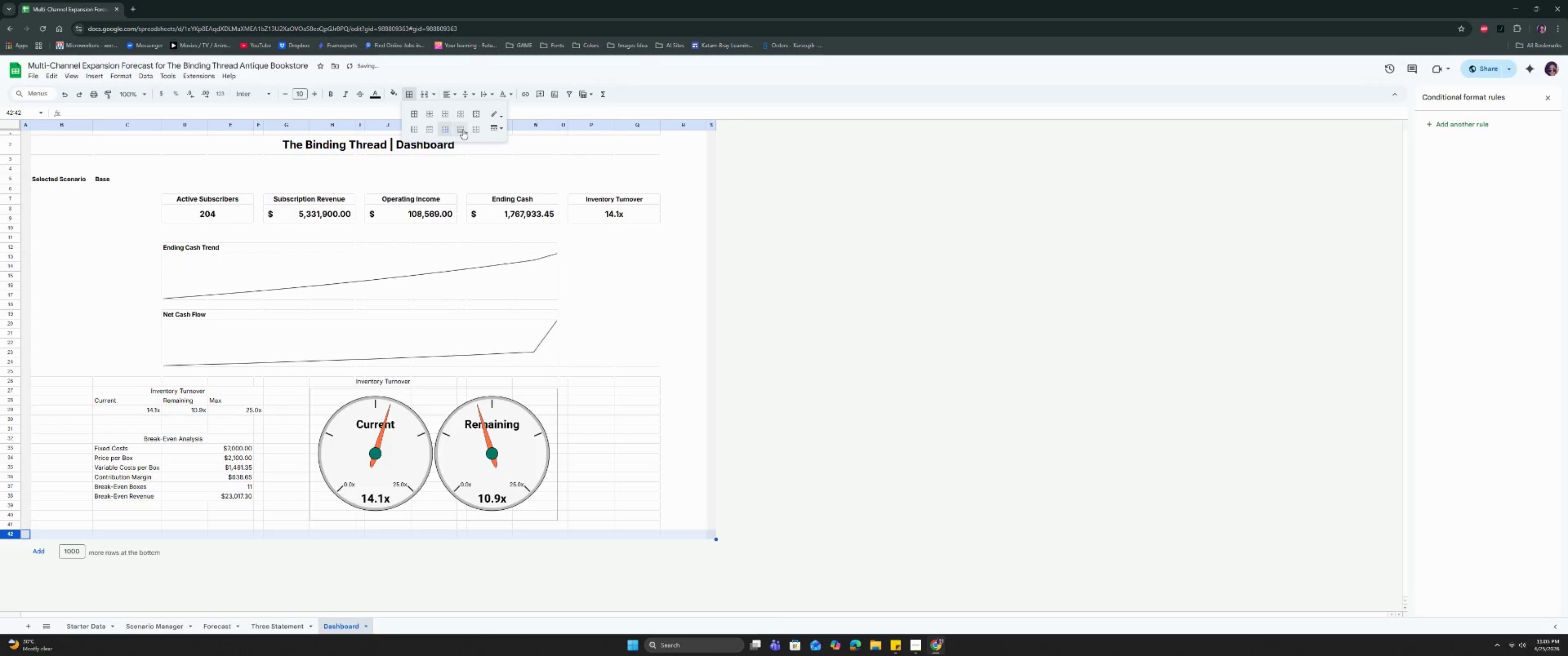 
left_click([463, 129])
 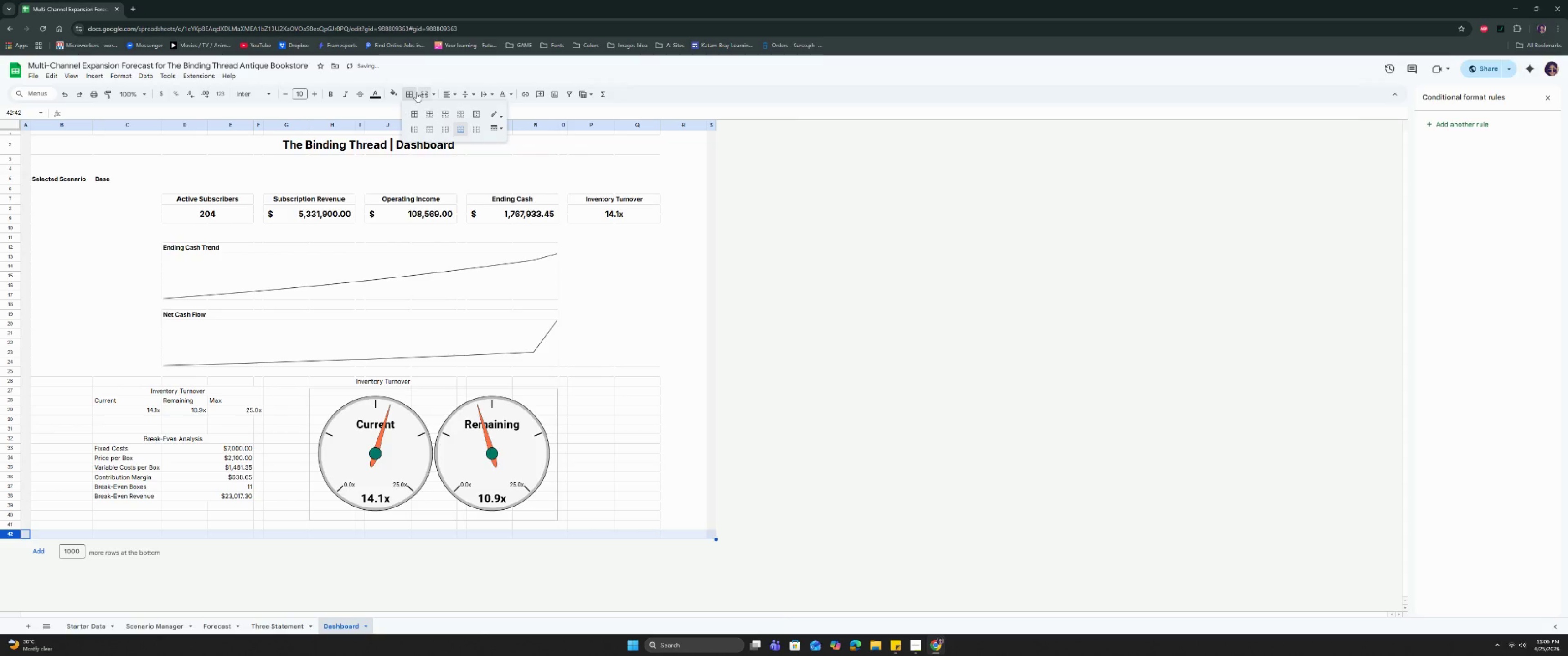 
left_click([392, 90])
 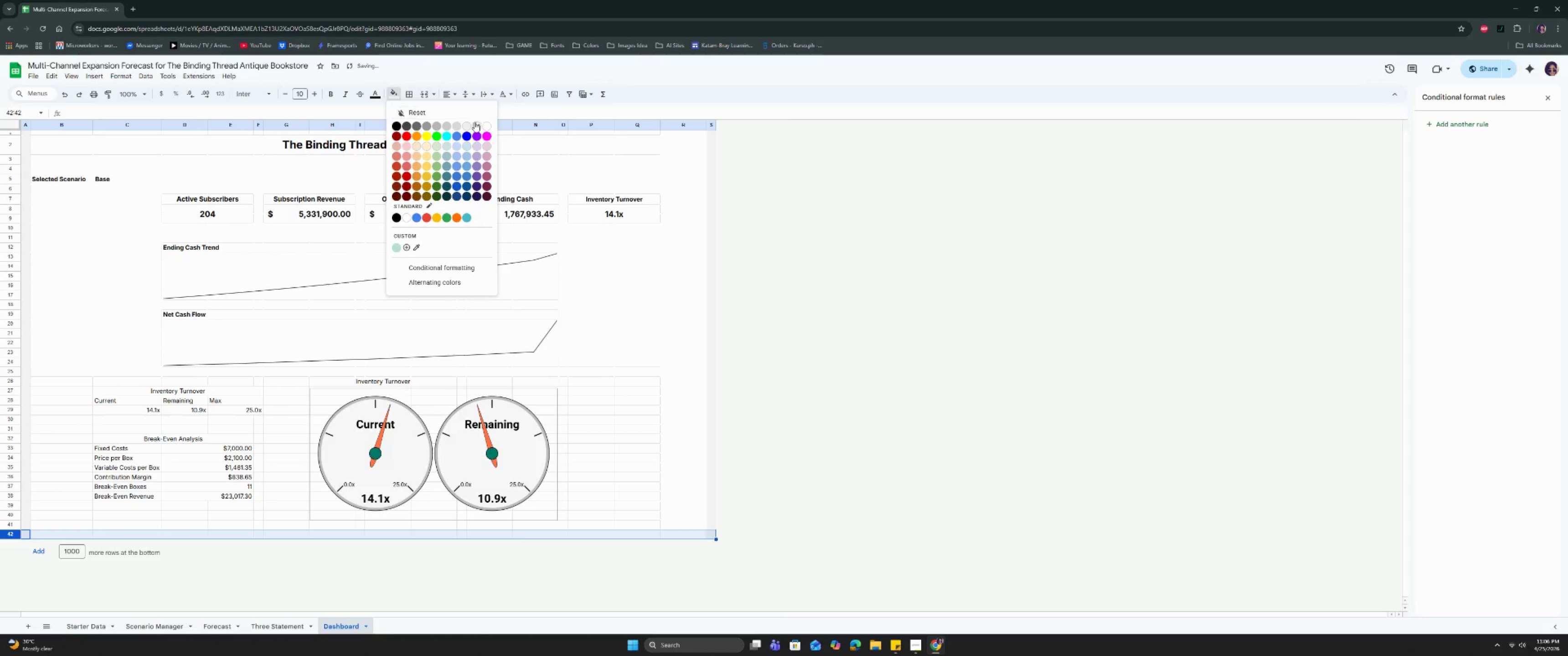 
left_click([476, 125])
 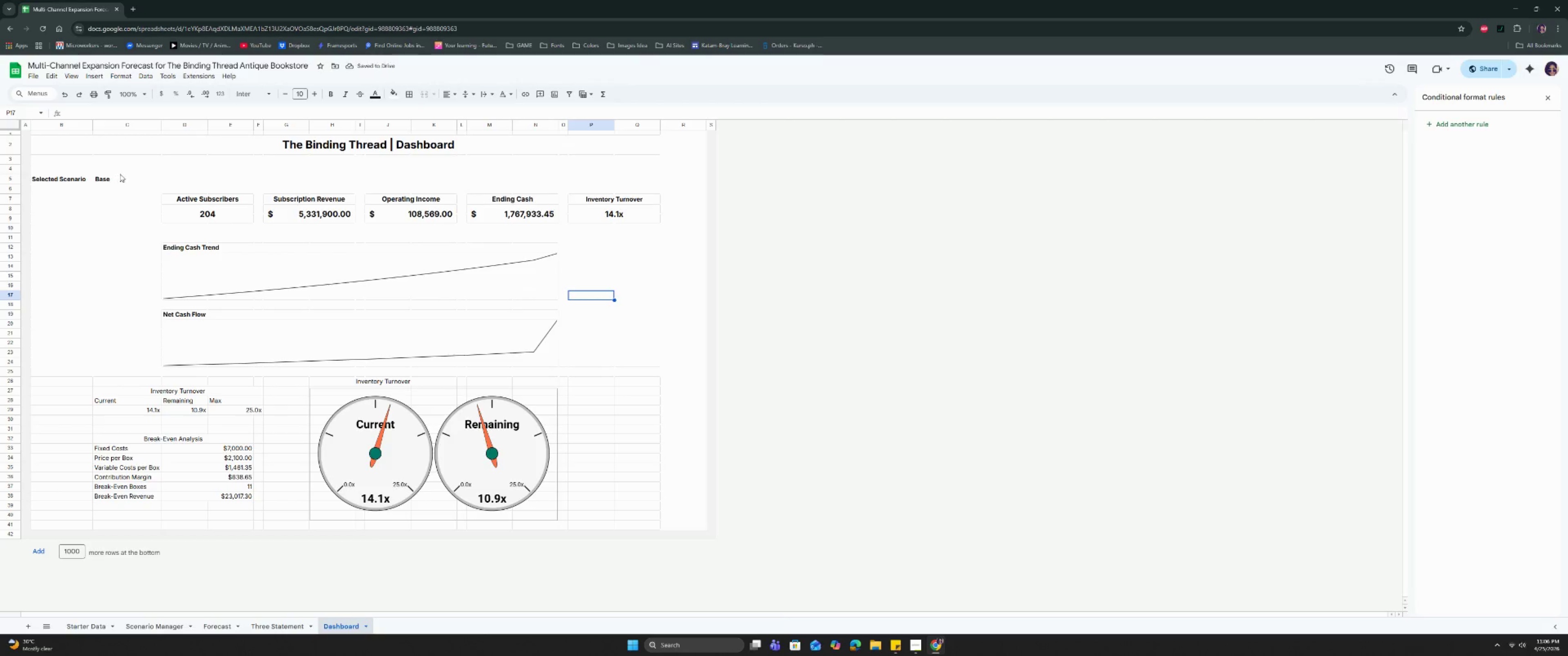 
left_click_drag(start_coordinate=[56, 124], to_coordinate=[680, 182])
 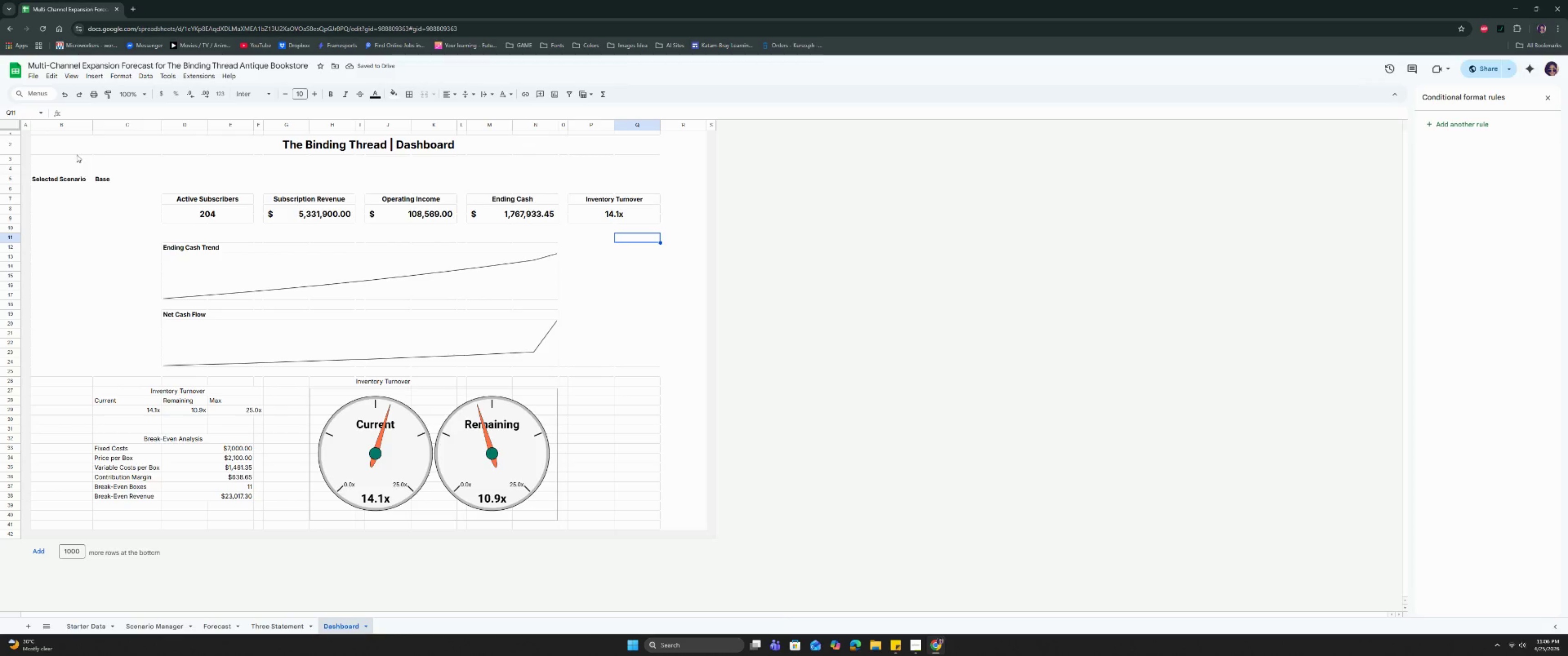 
left_click_drag(start_coordinate=[63, 142], to_coordinate=[592, 524])
 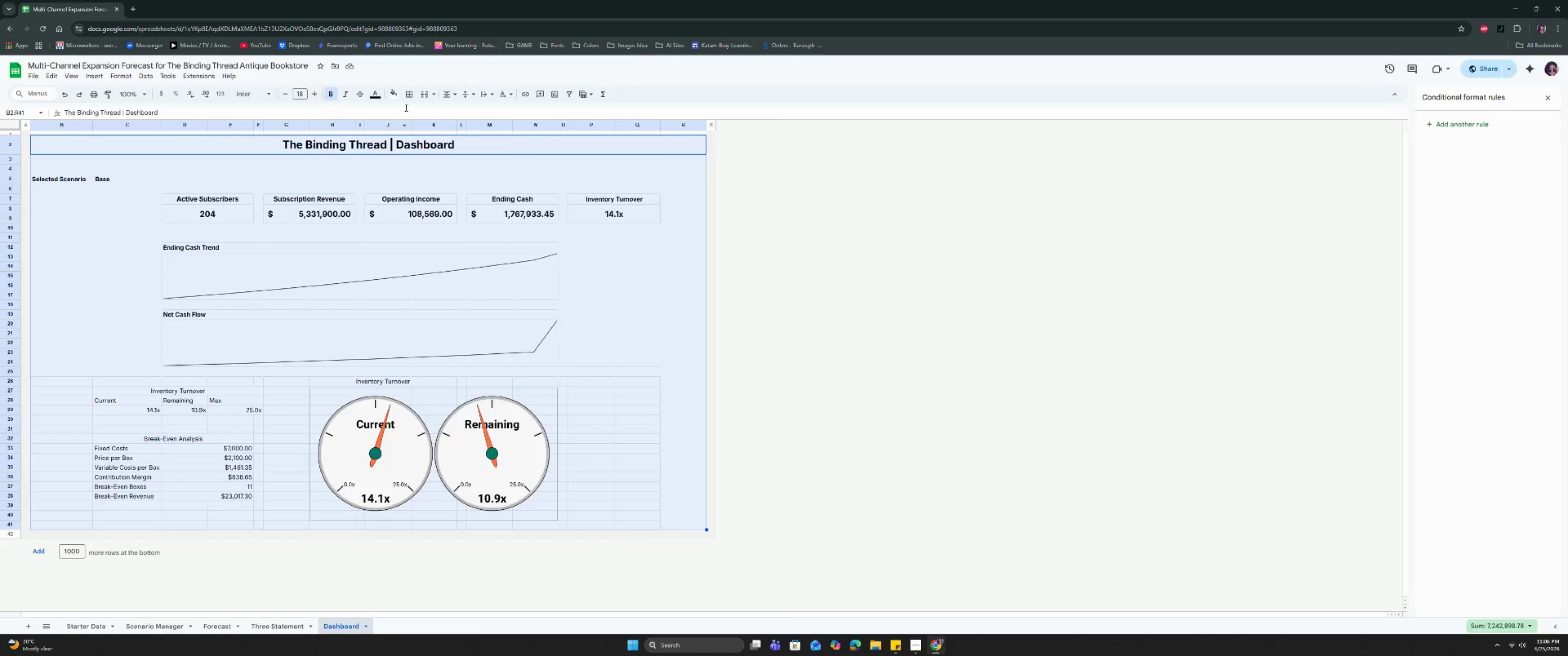 
left_click([413, 92])
 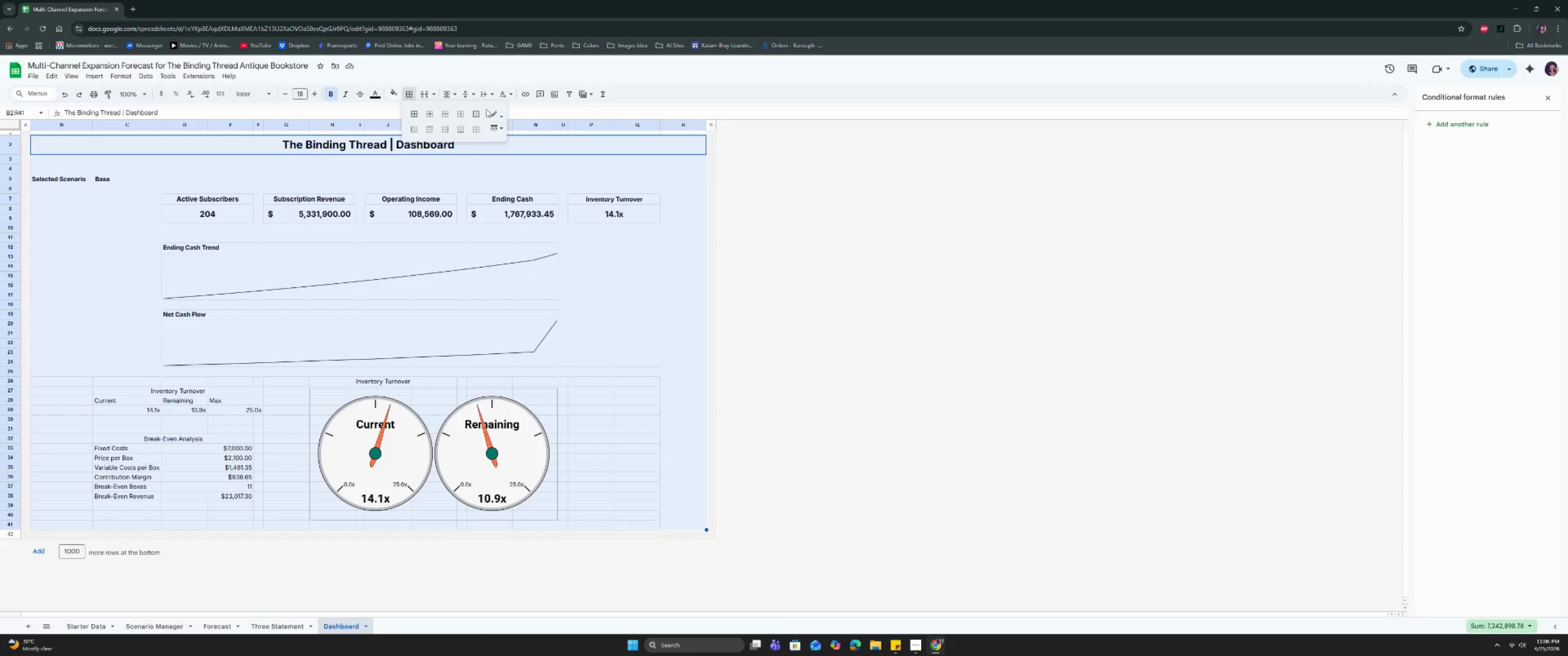 
left_click([502, 116])
 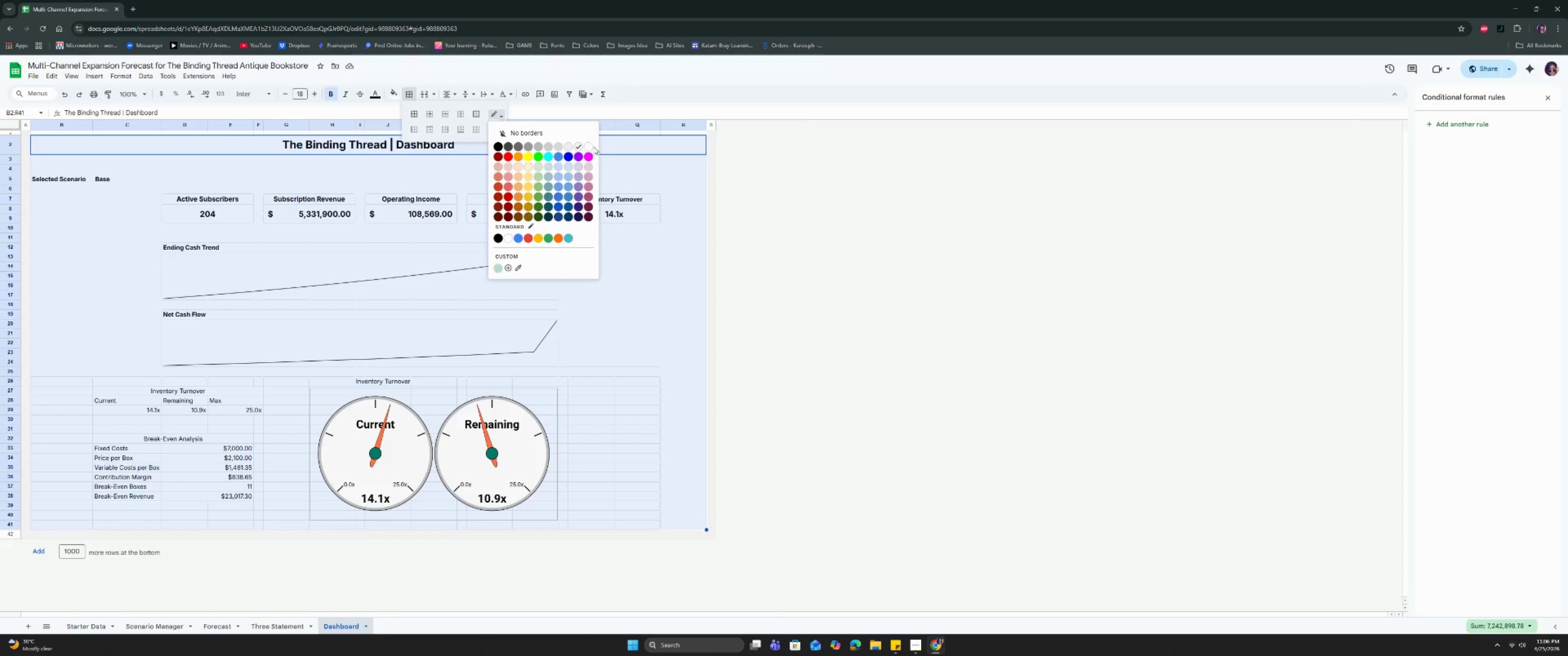 
left_click([589, 145])
 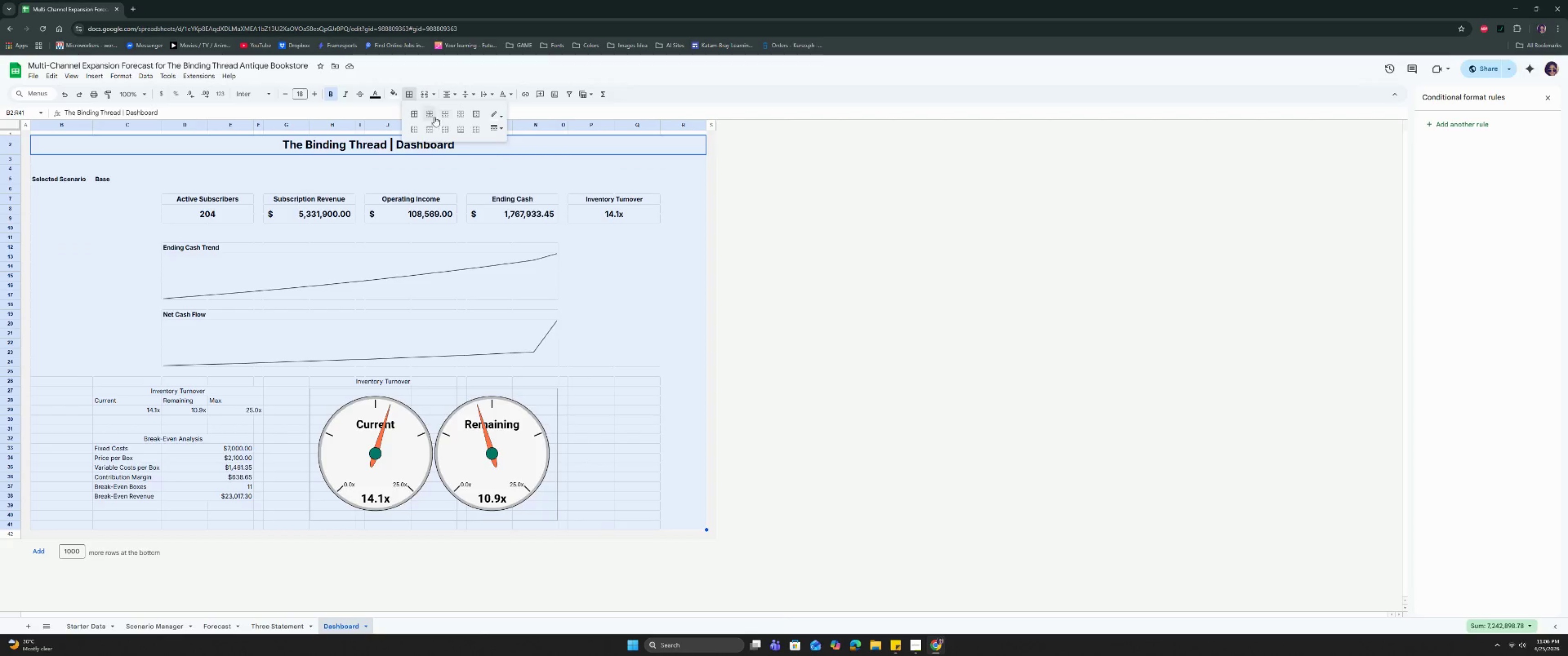 
left_click([431, 116])
 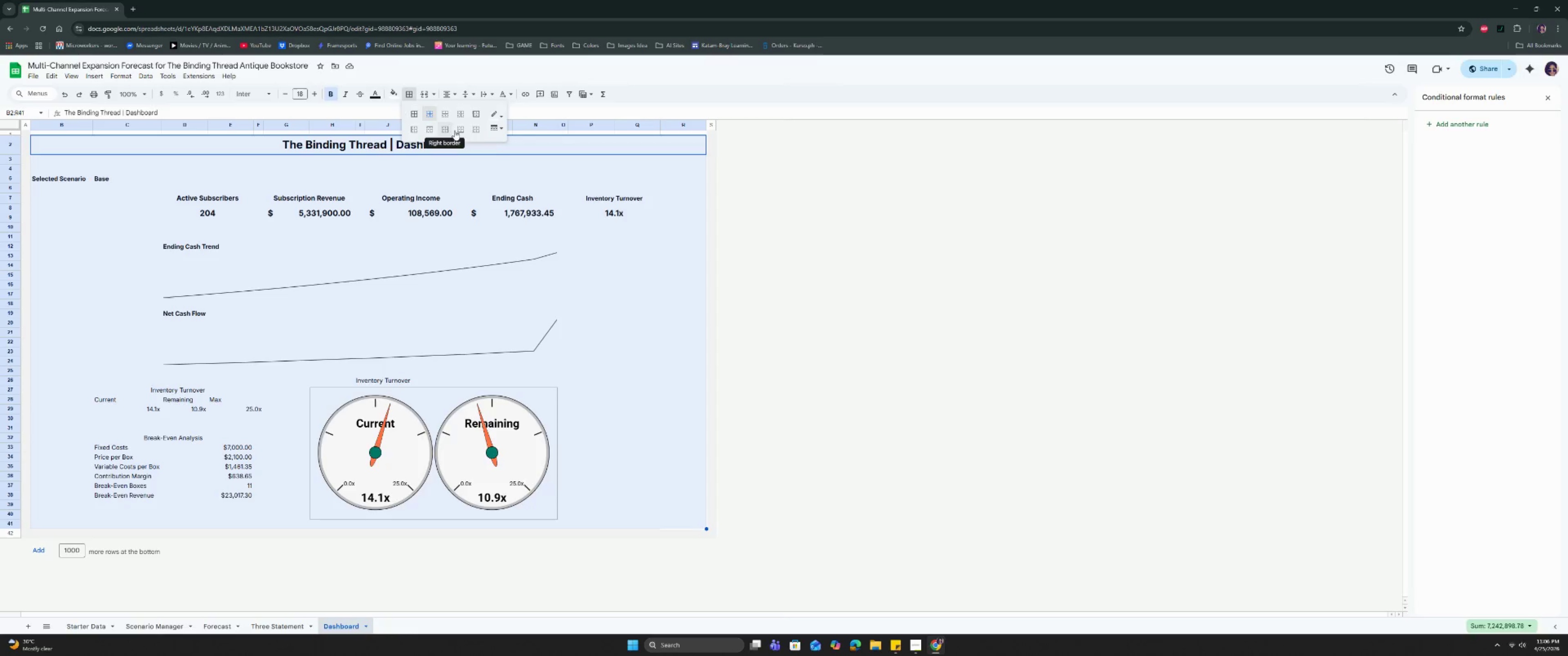 
wait(7.85)
 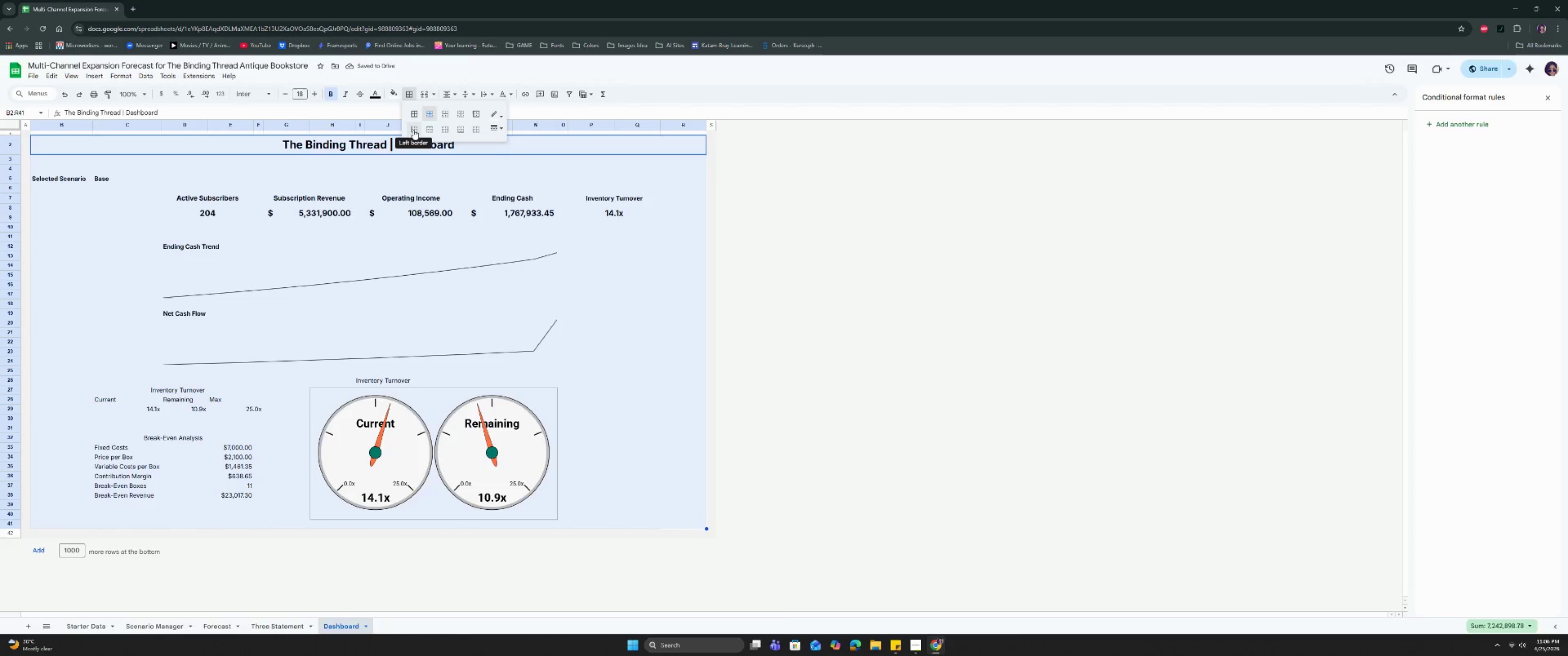 
left_click([590, 230])
 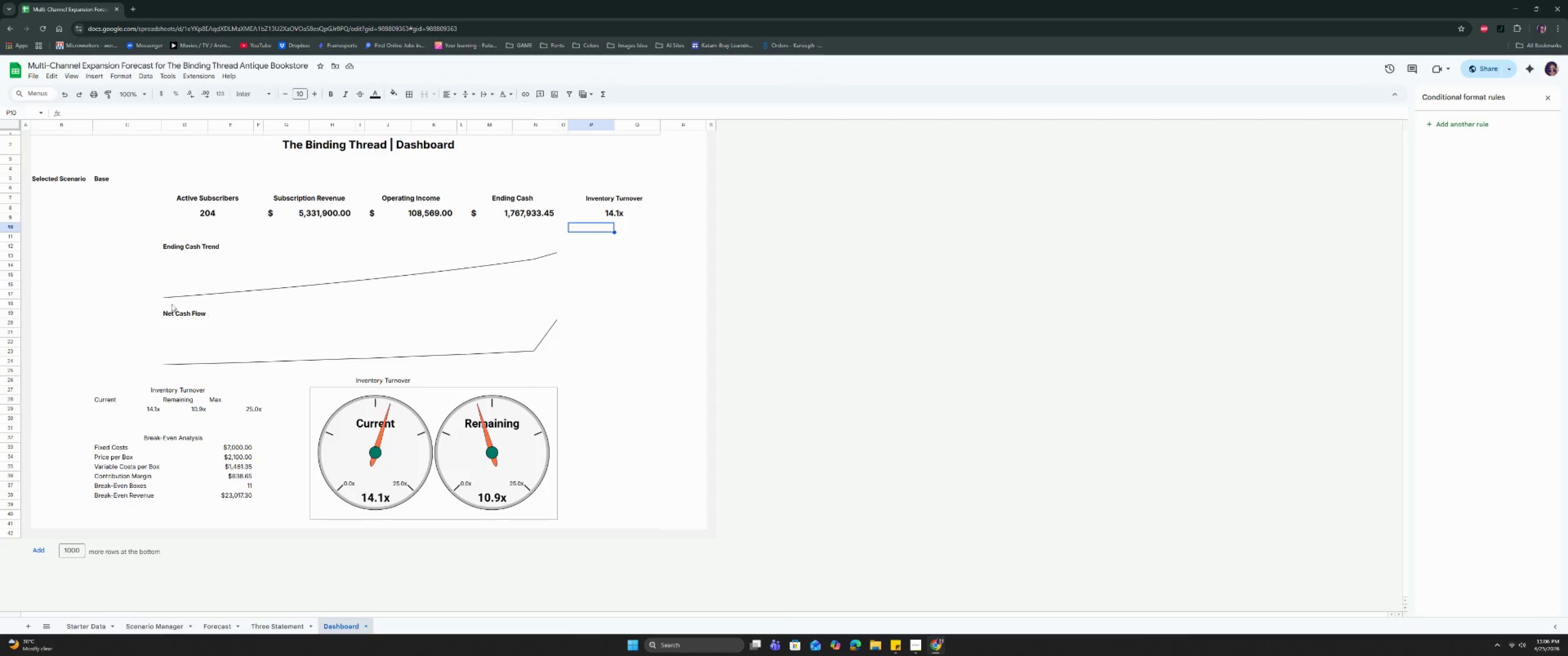 
left_click_drag(start_coordinate=[51, 141], to_coordinate=[449, 525])
 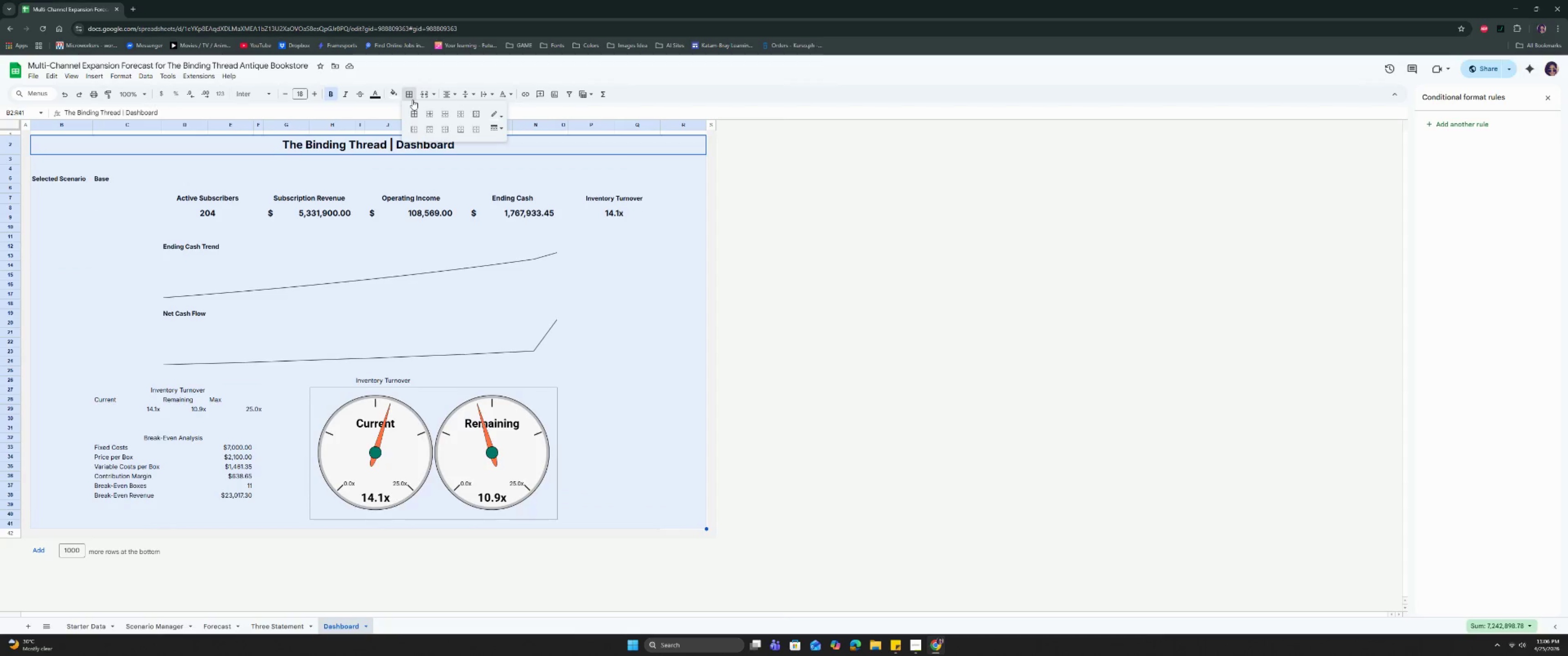 
double_click([412, 117])
 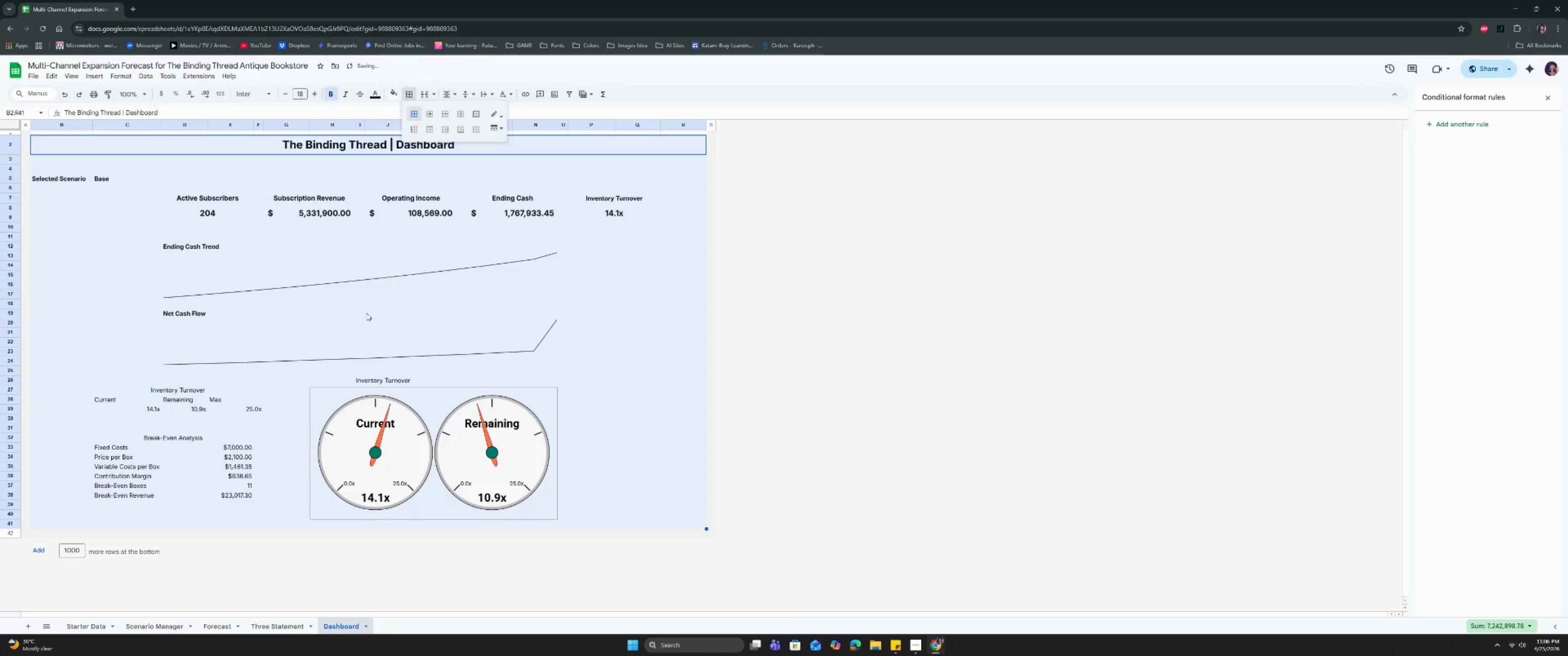 
left_click([359, 321])
 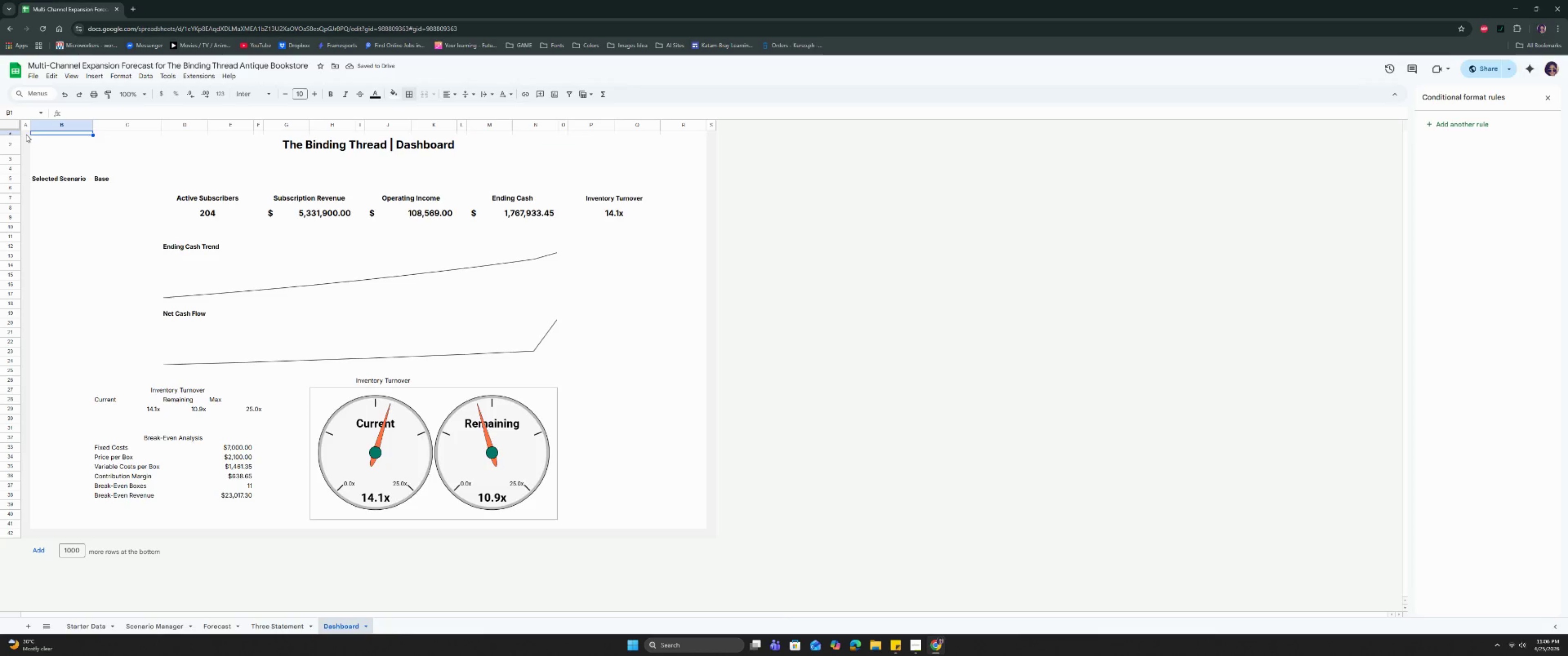 
wait(5.0)
 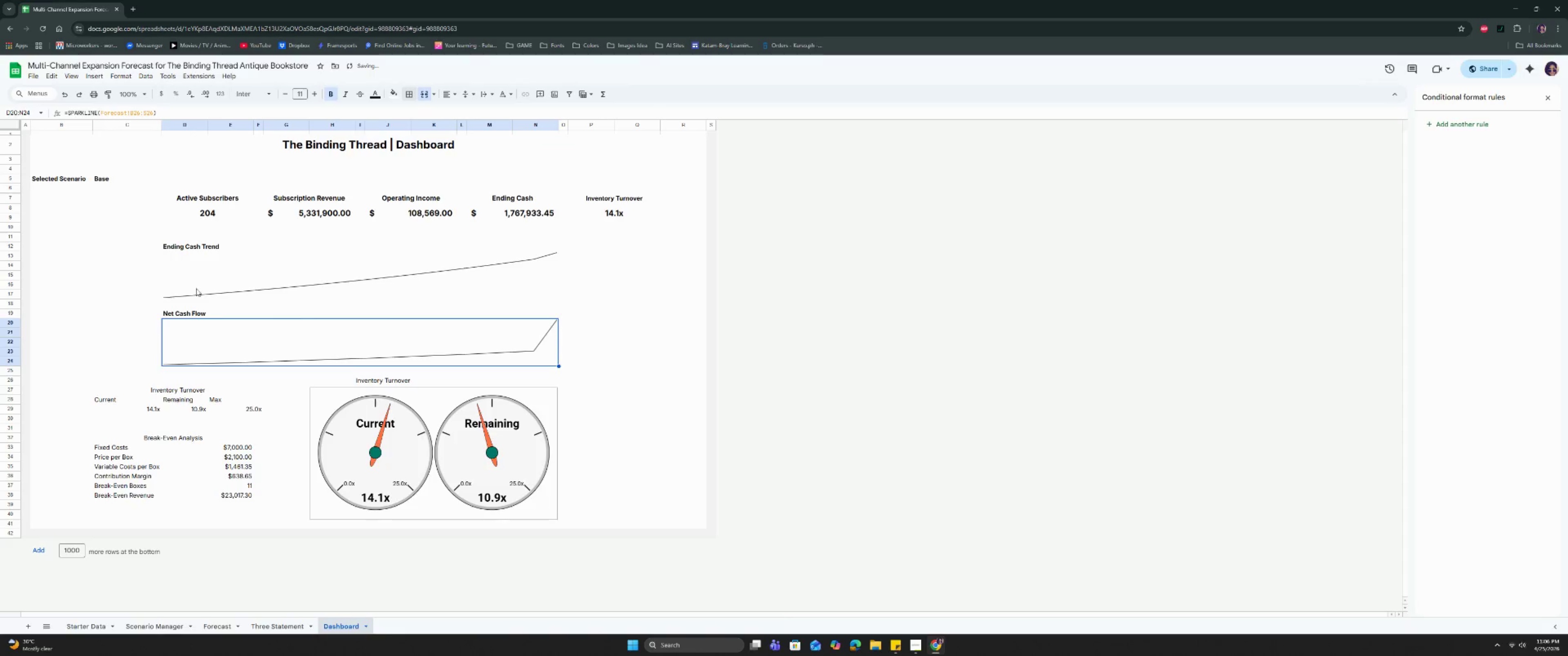 
left_click([404, 94])
 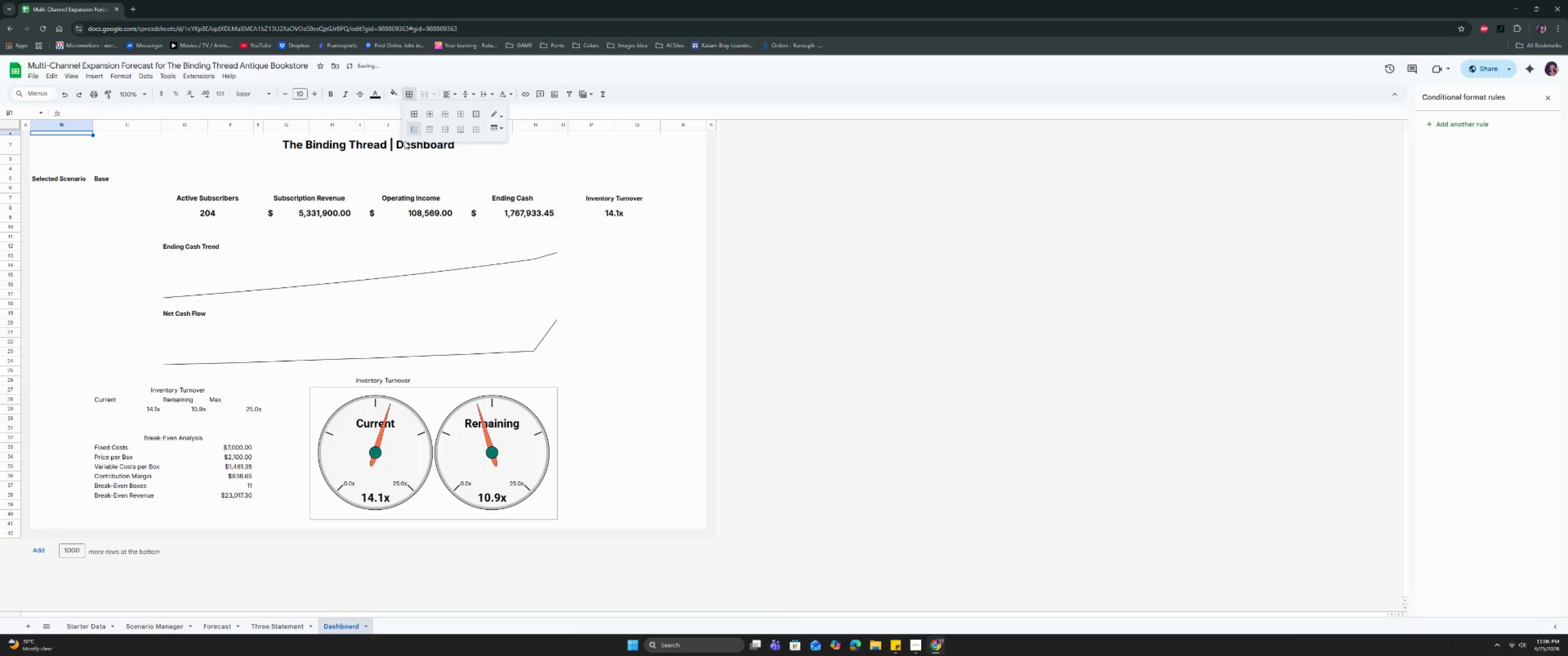 
double_click([201, 221])
 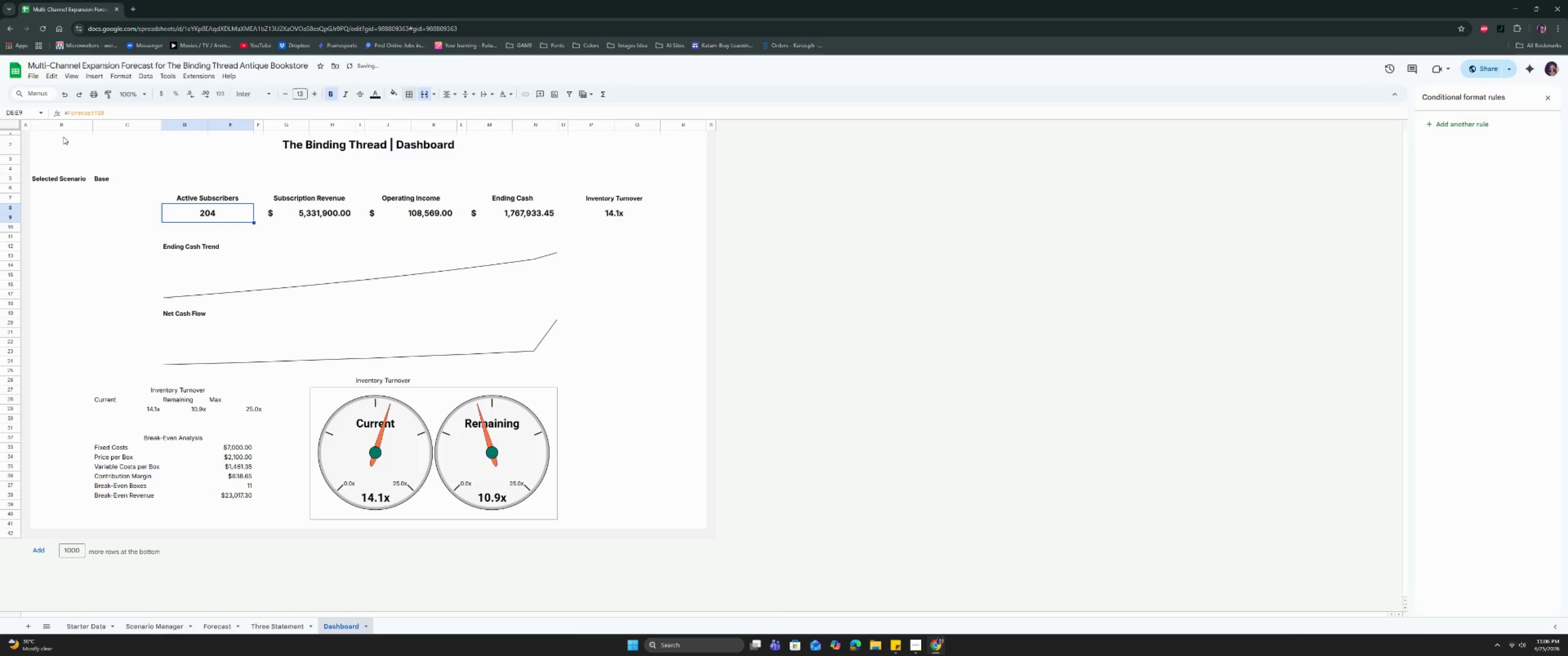 
scroll: coordinate [123, 208], scroll_direction: up, amount: 1.0
 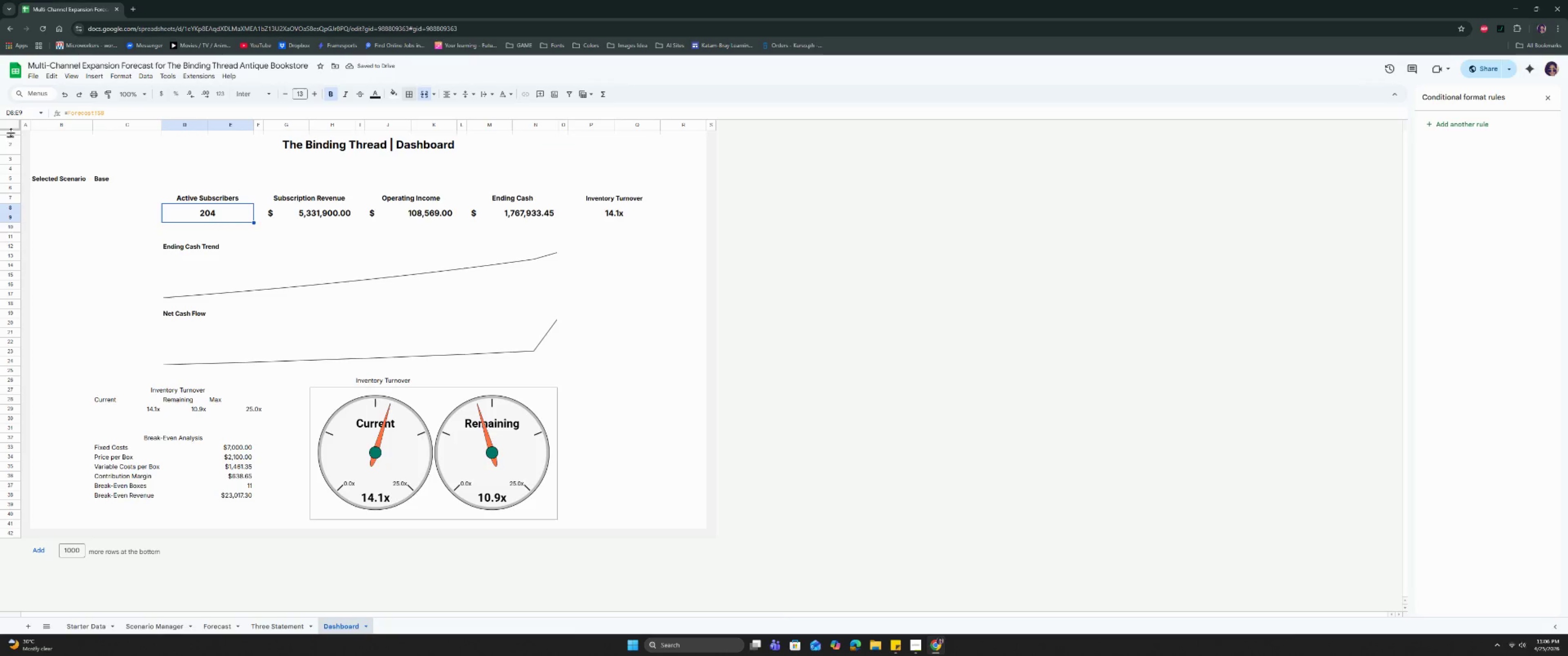 
left_click([12, 131])
 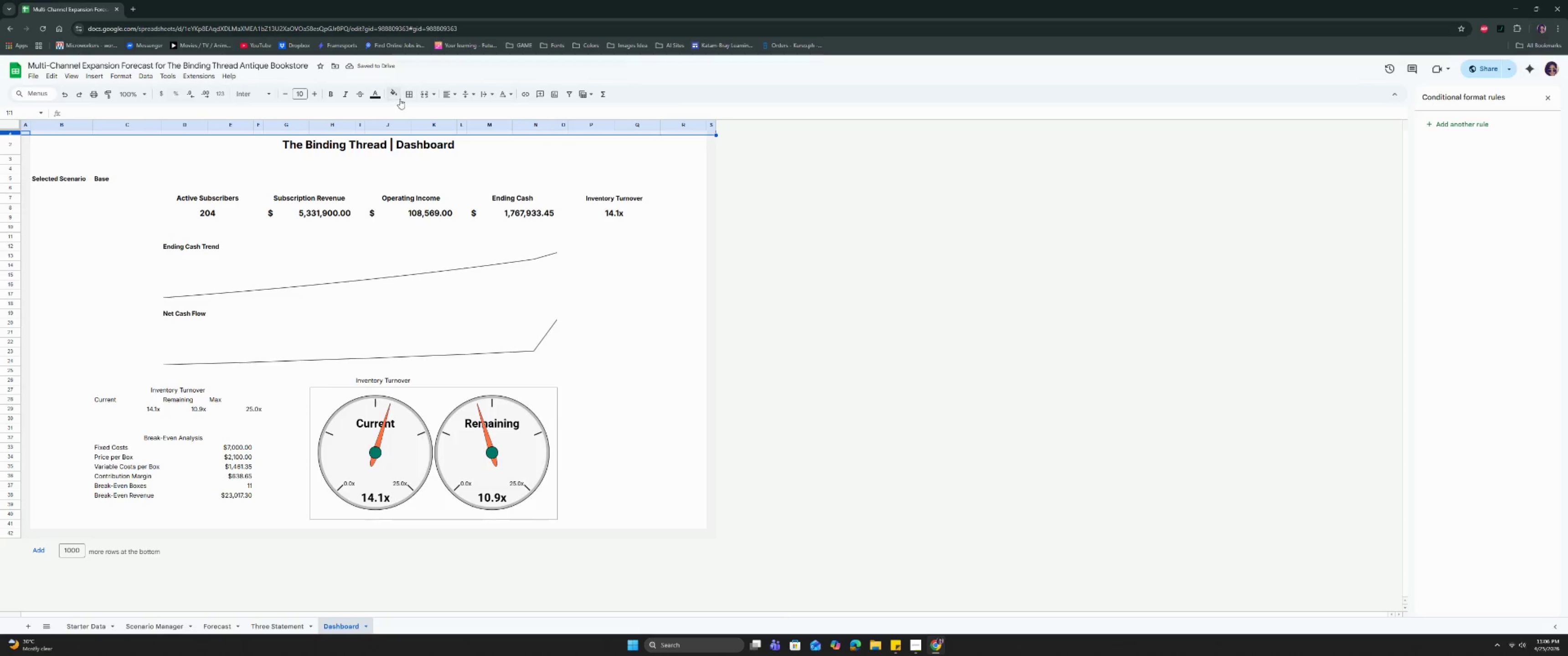 
left_click([392, 93])
 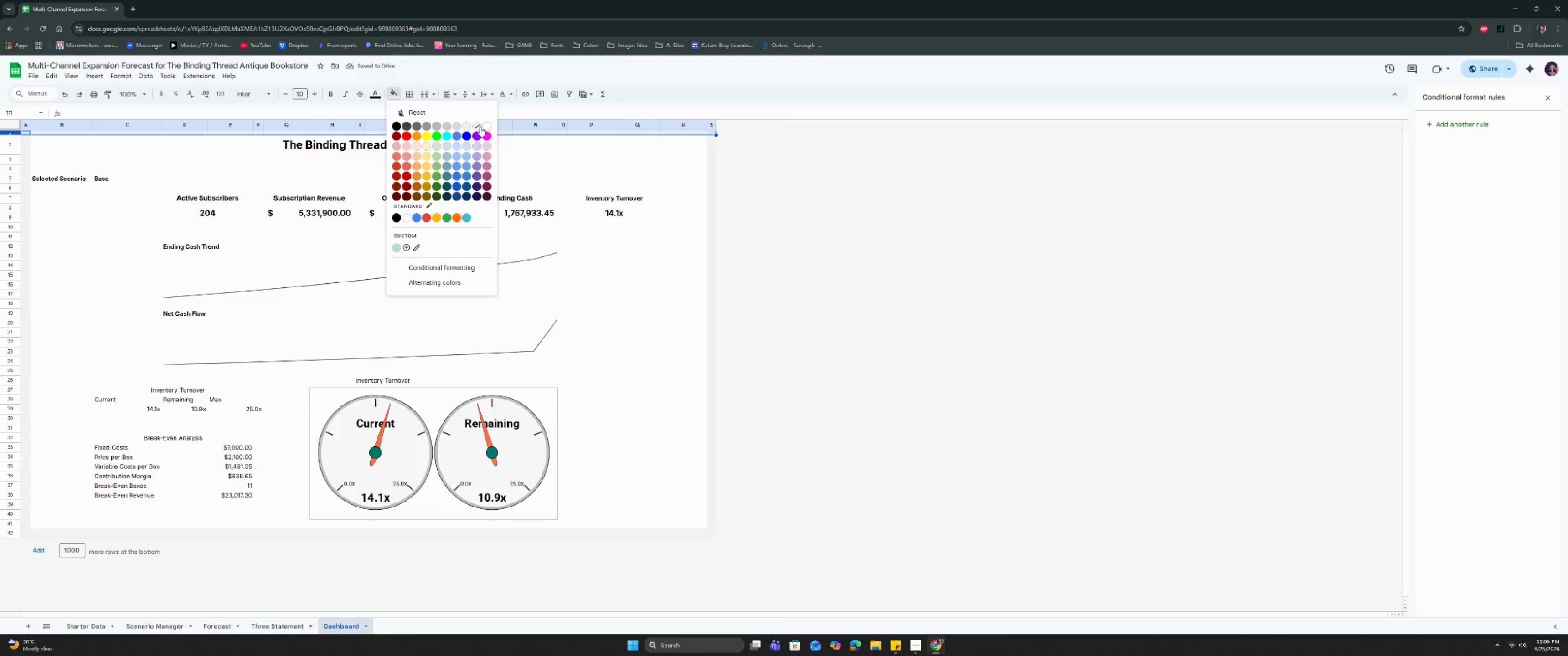 
left_click([478, 127])
 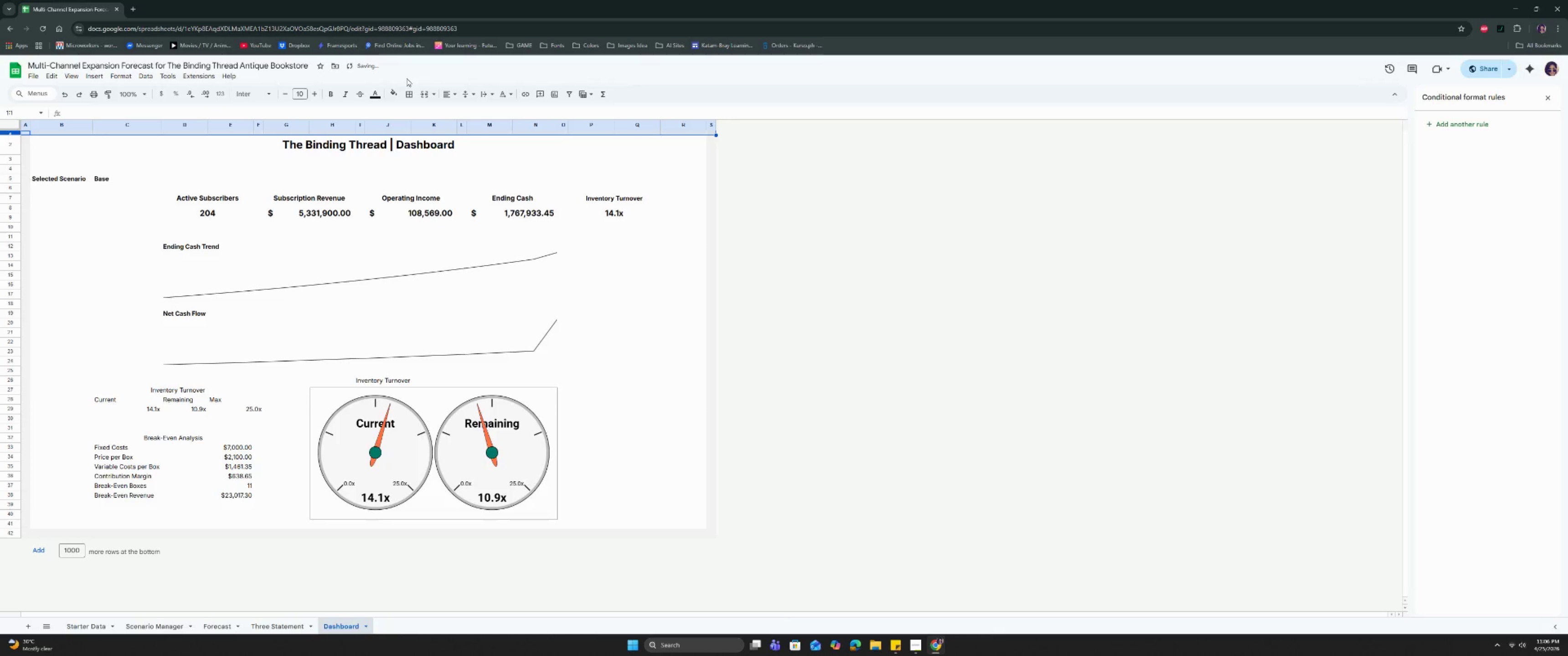 
left_click([413, 92])
 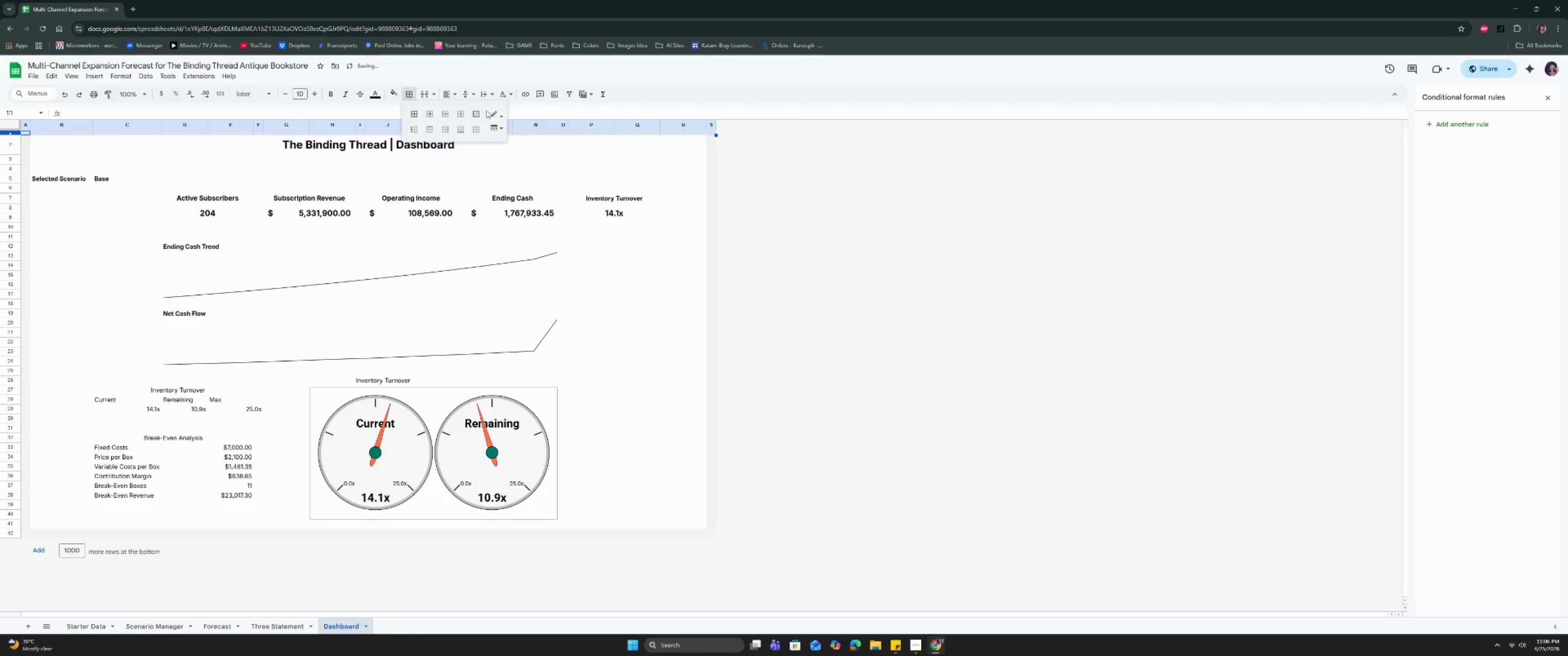 
left_click([492, 113])
 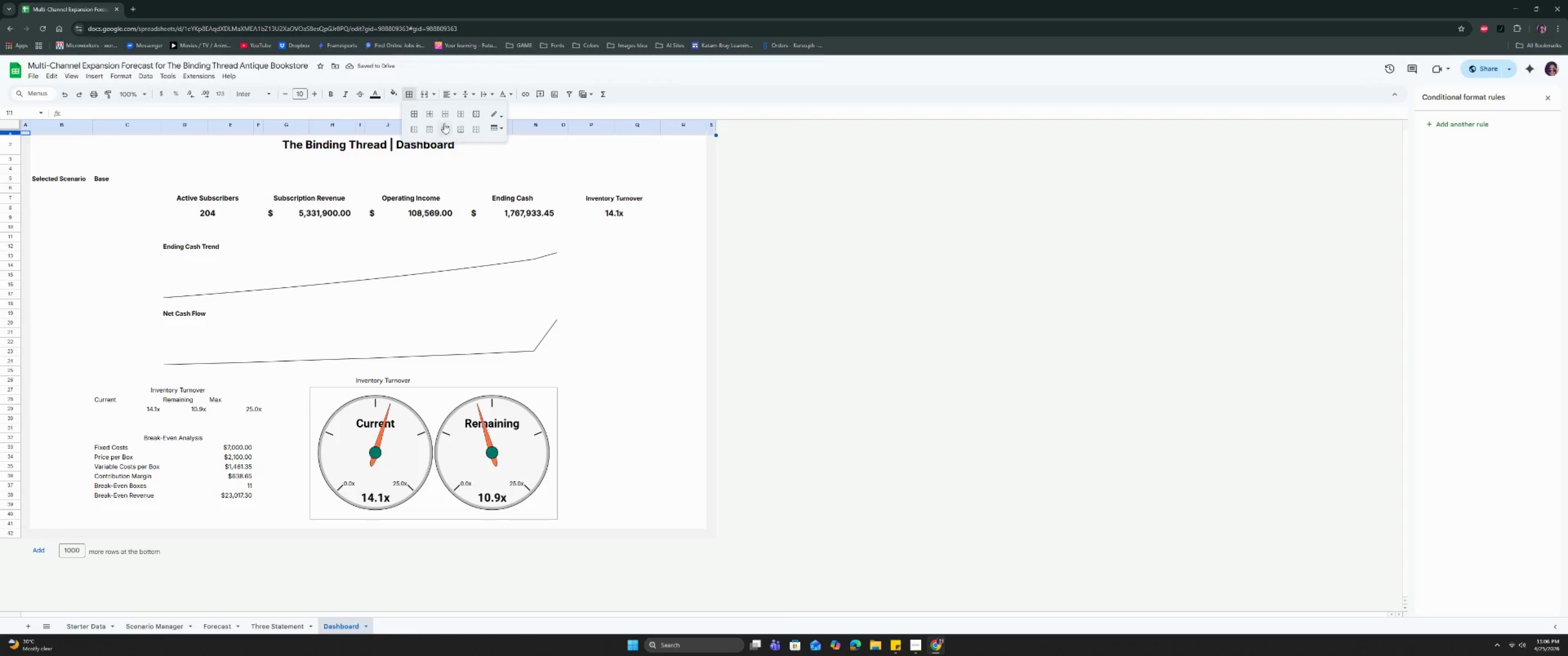 
left_click([430, 114])
 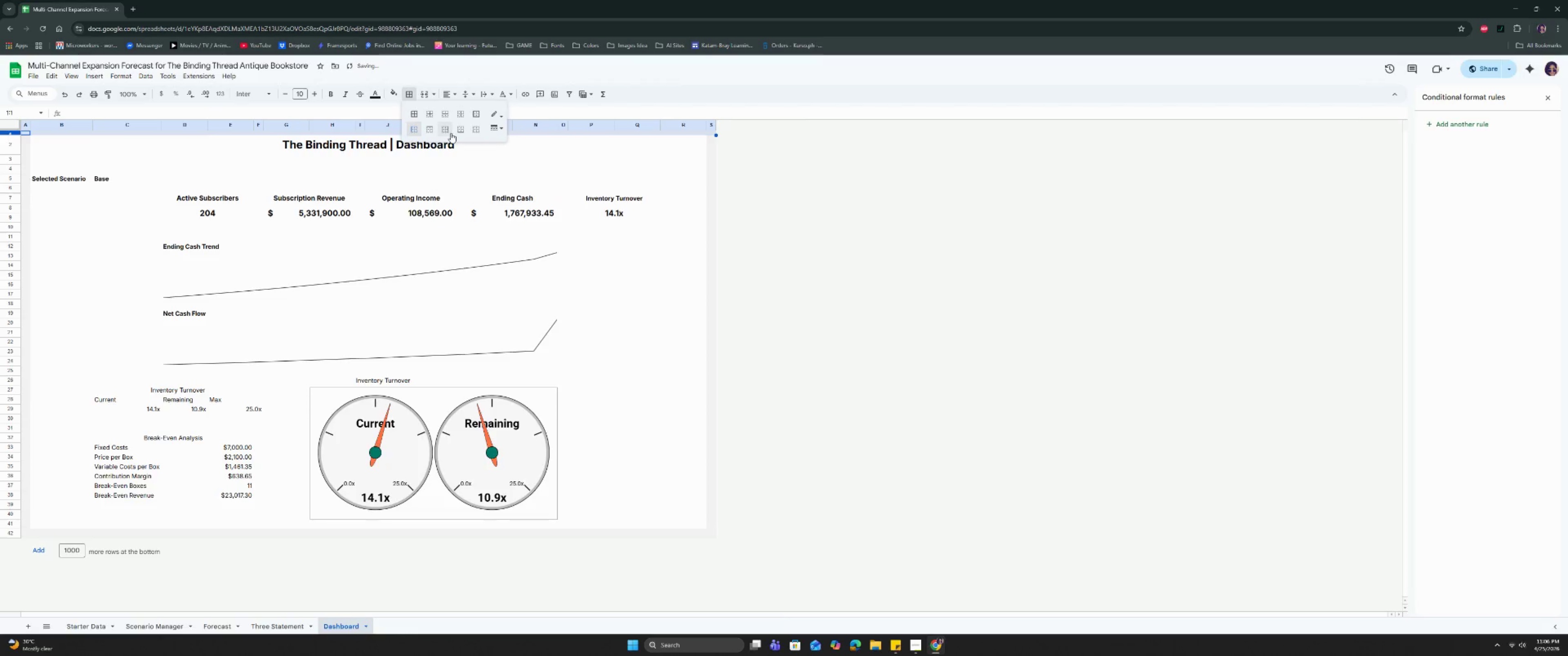 
left_click([447, 130])
 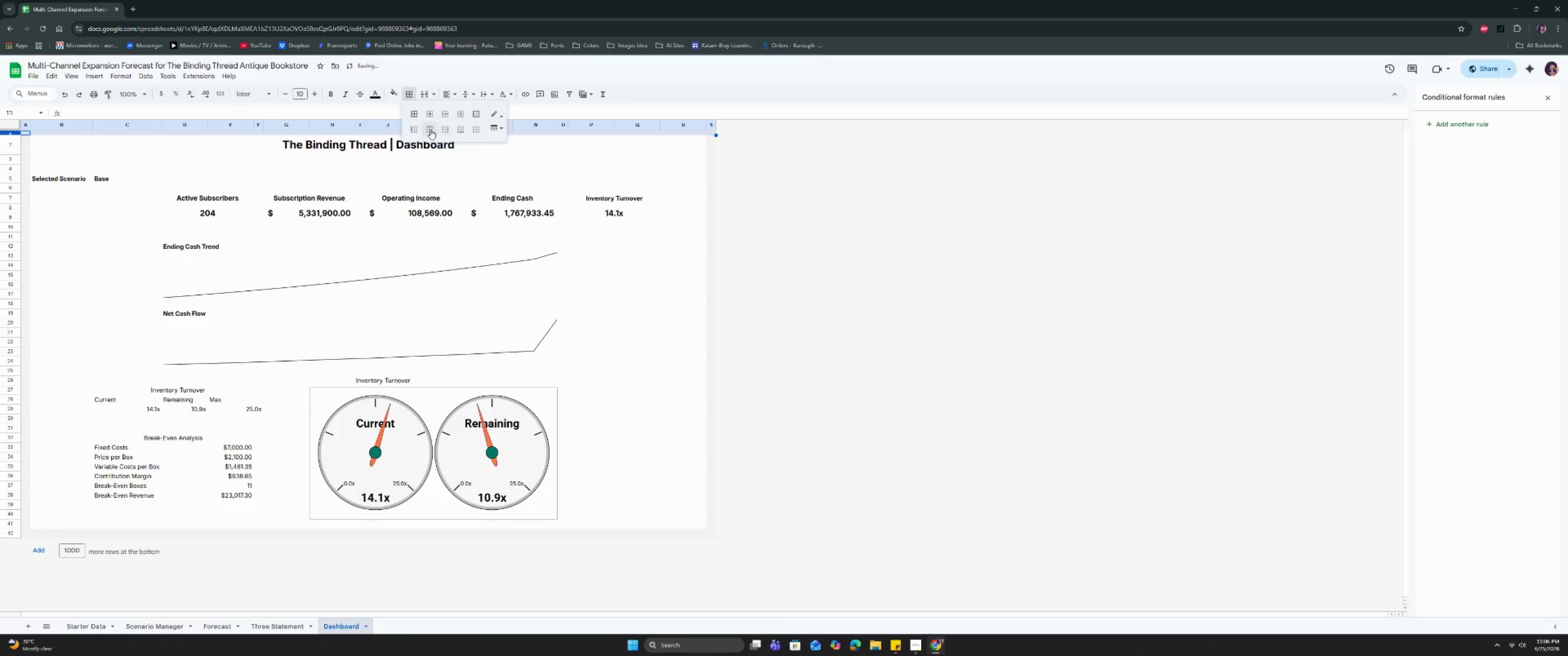 
double_click([476, 192])
 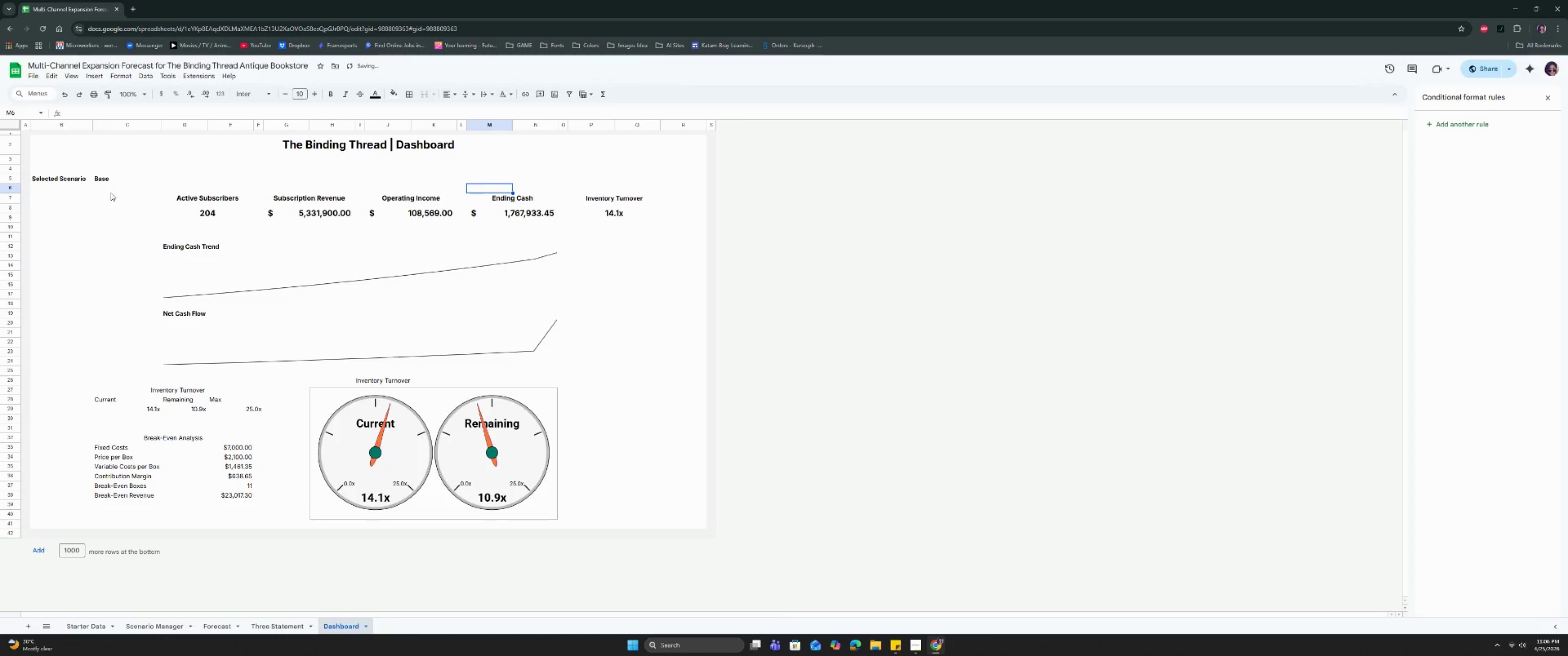 
left_click([97, 150])
 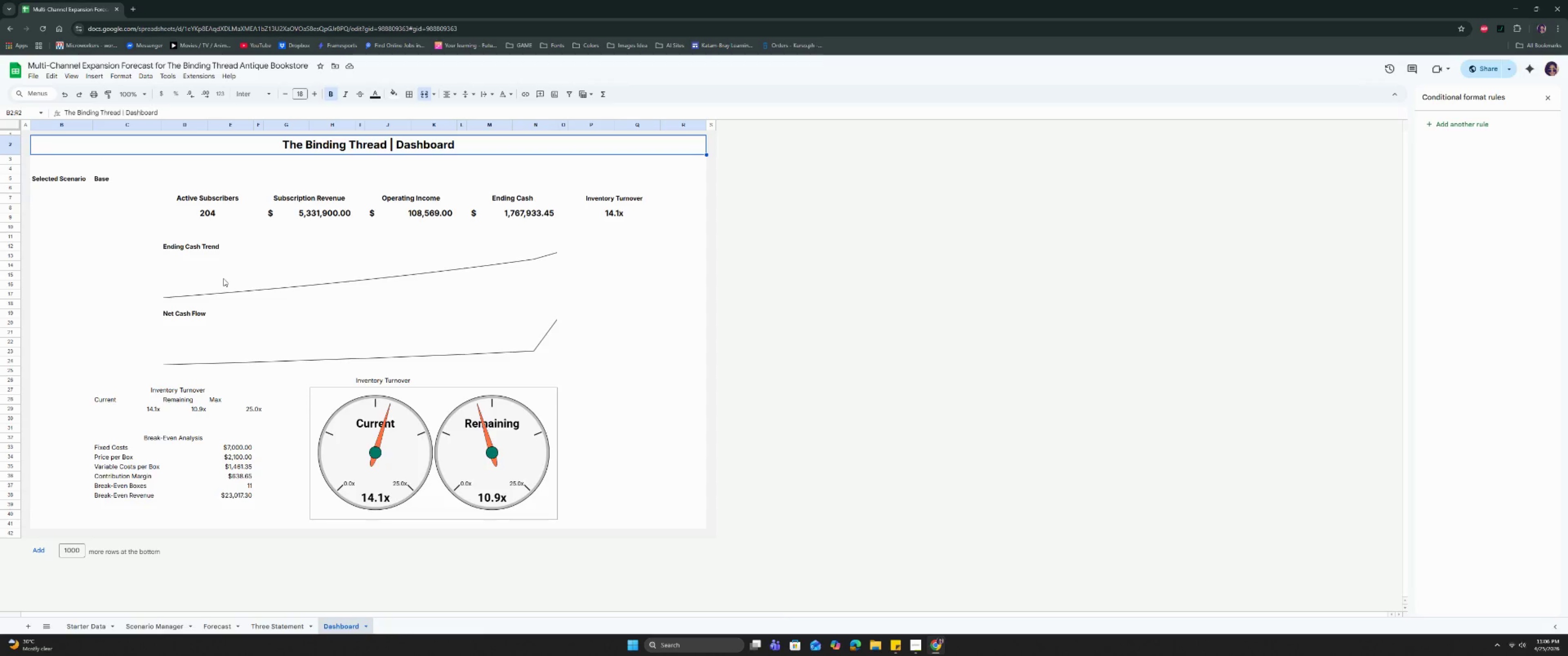 
wait(9.77)
 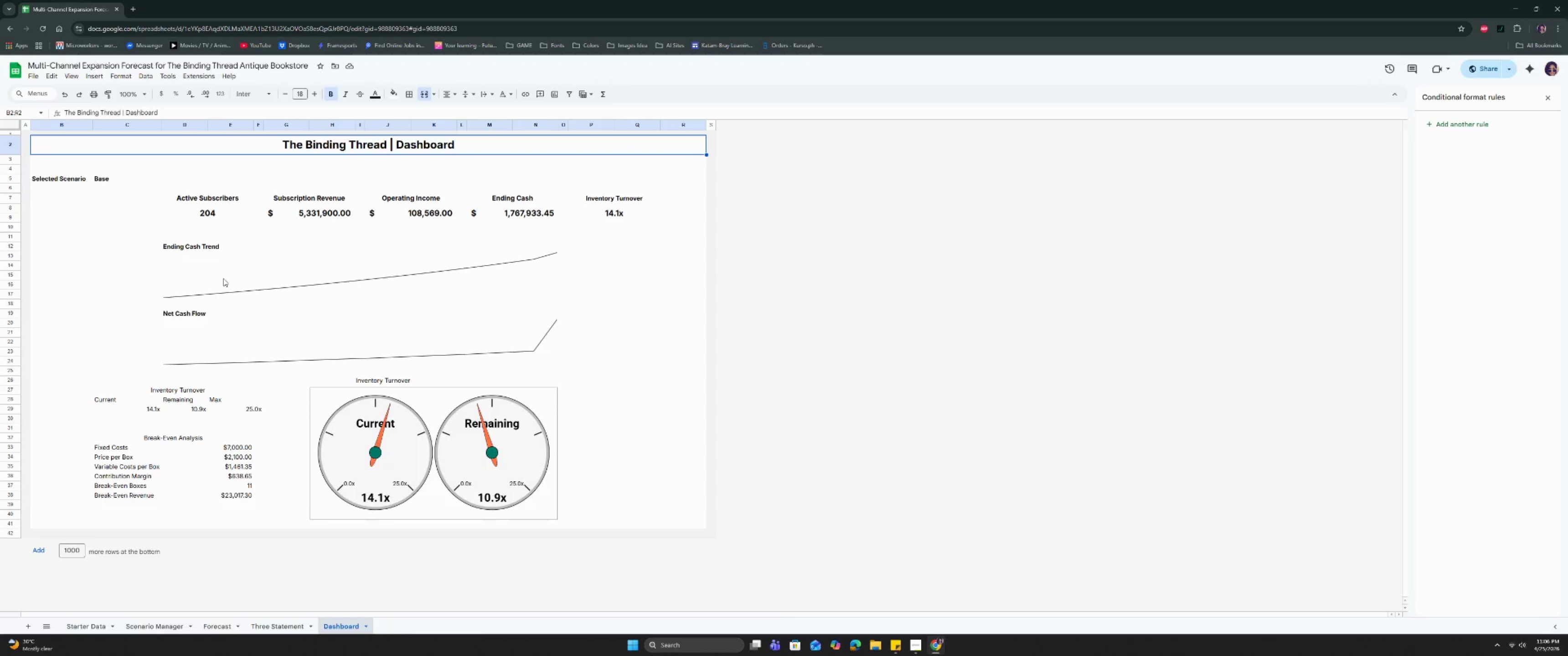 
left_click([223, 278])
 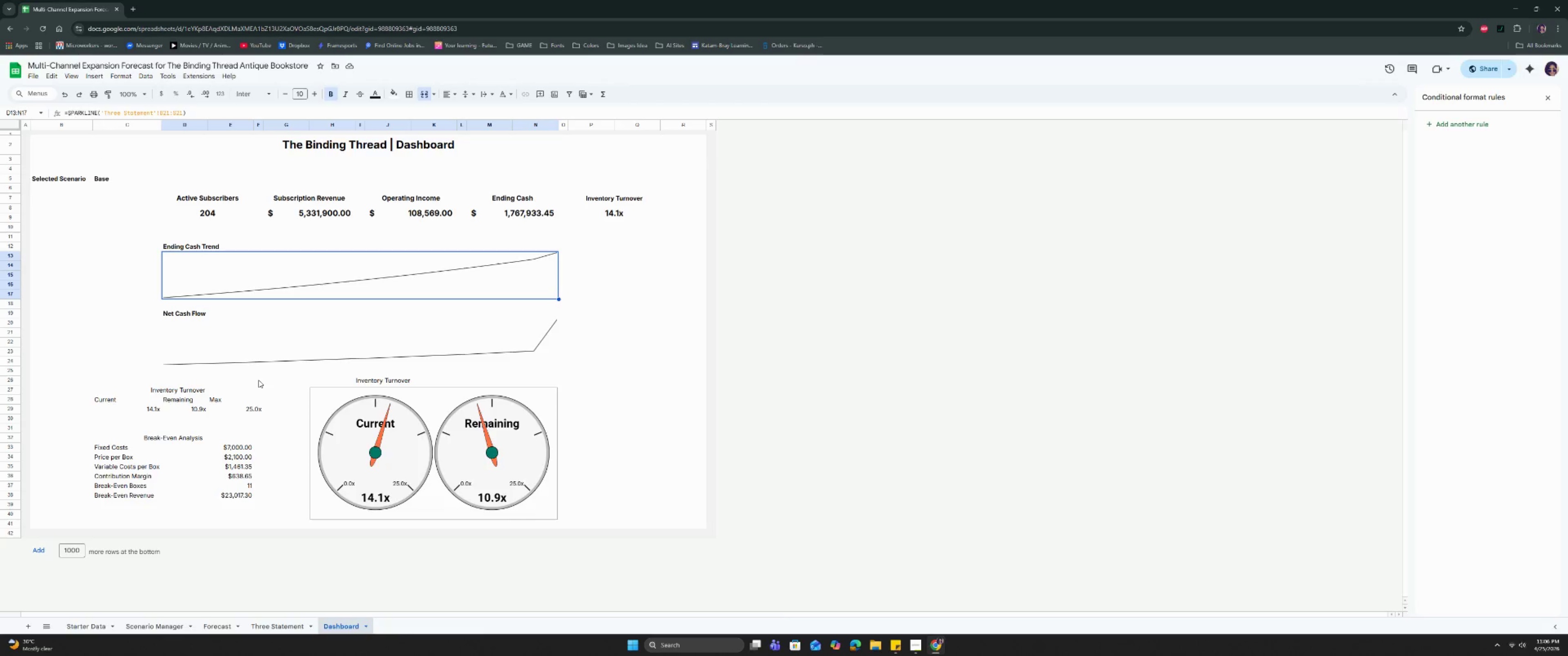 
left_click([377, 425])
 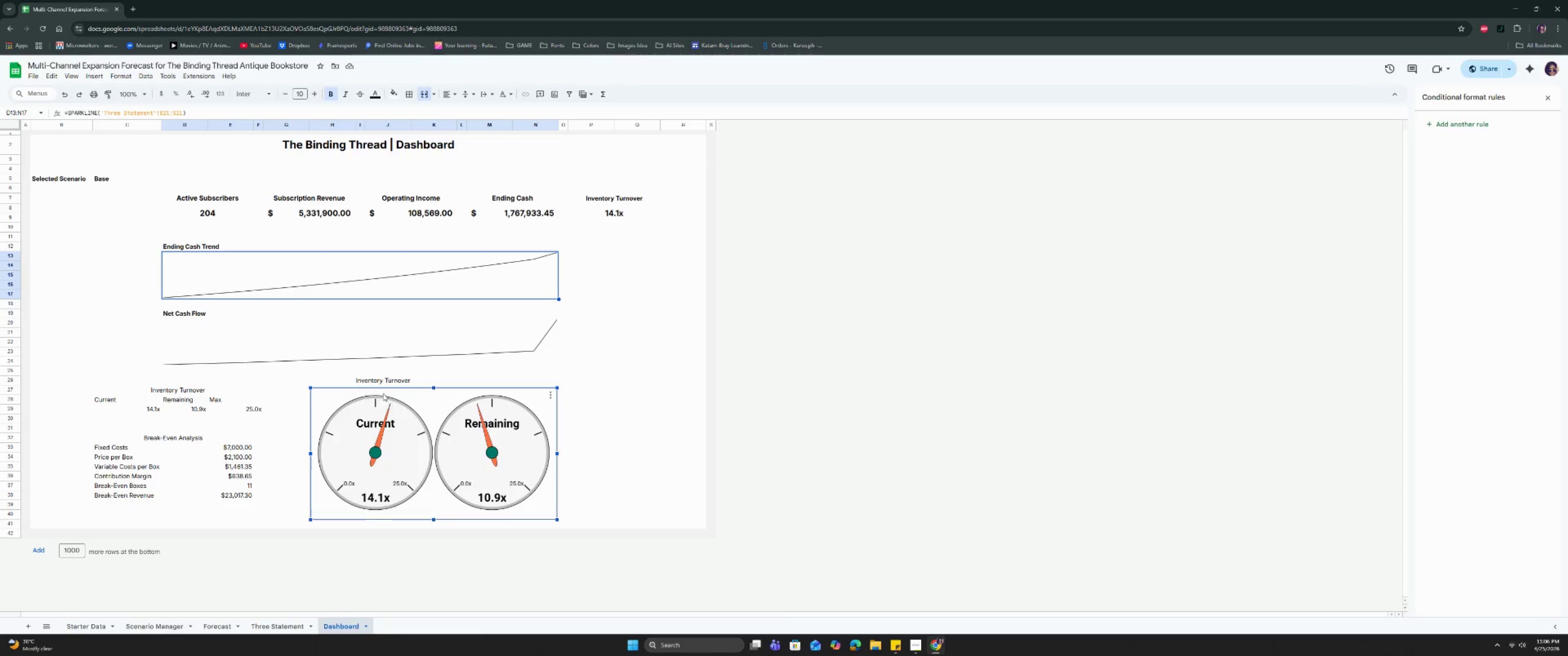 
left_click([379, 378])
 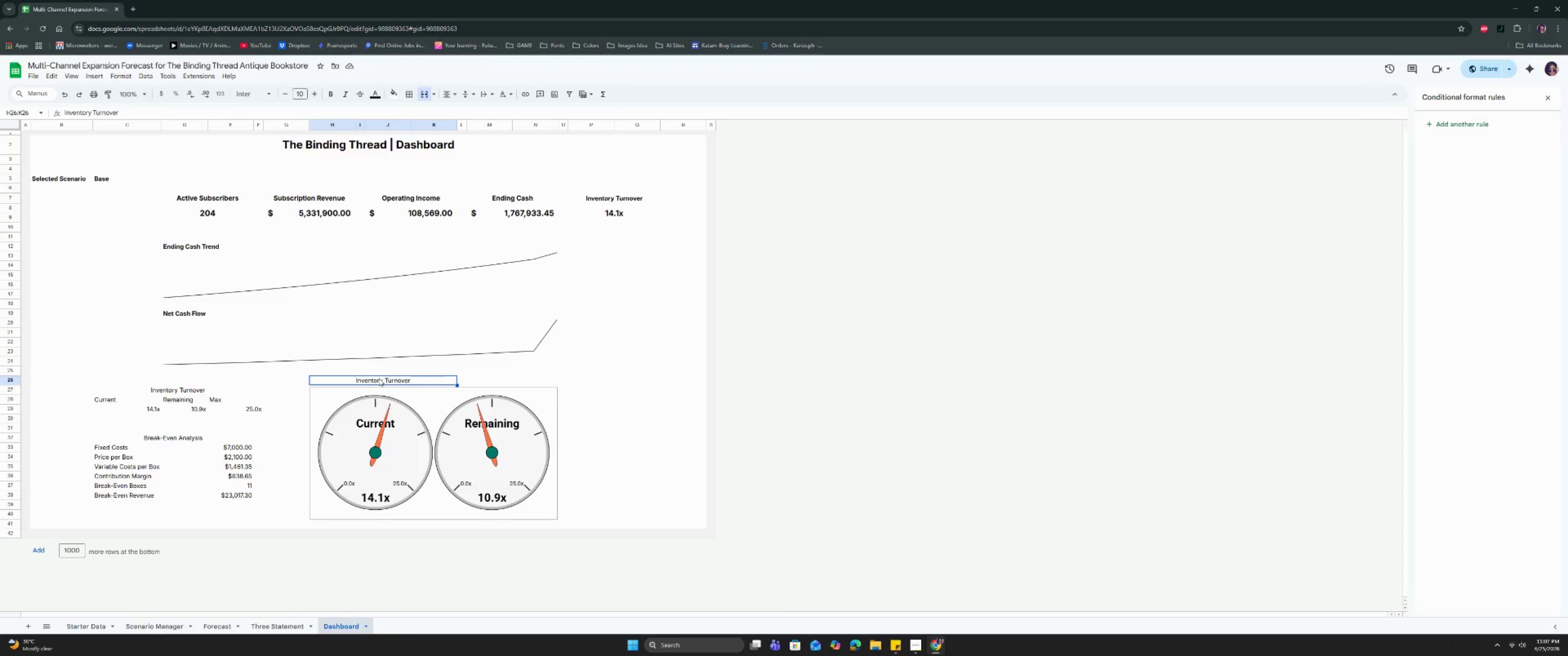 
key(Control+B)
 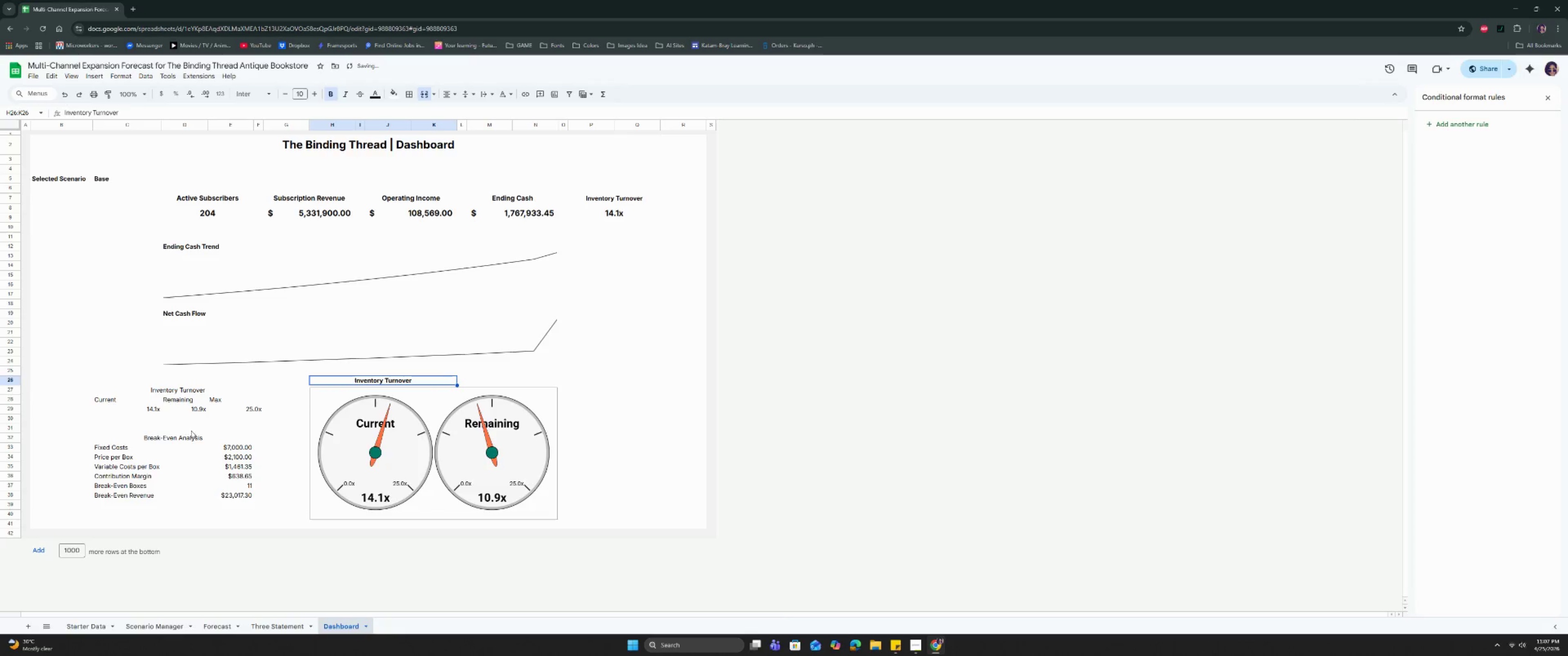 
left_click([191, 438])
 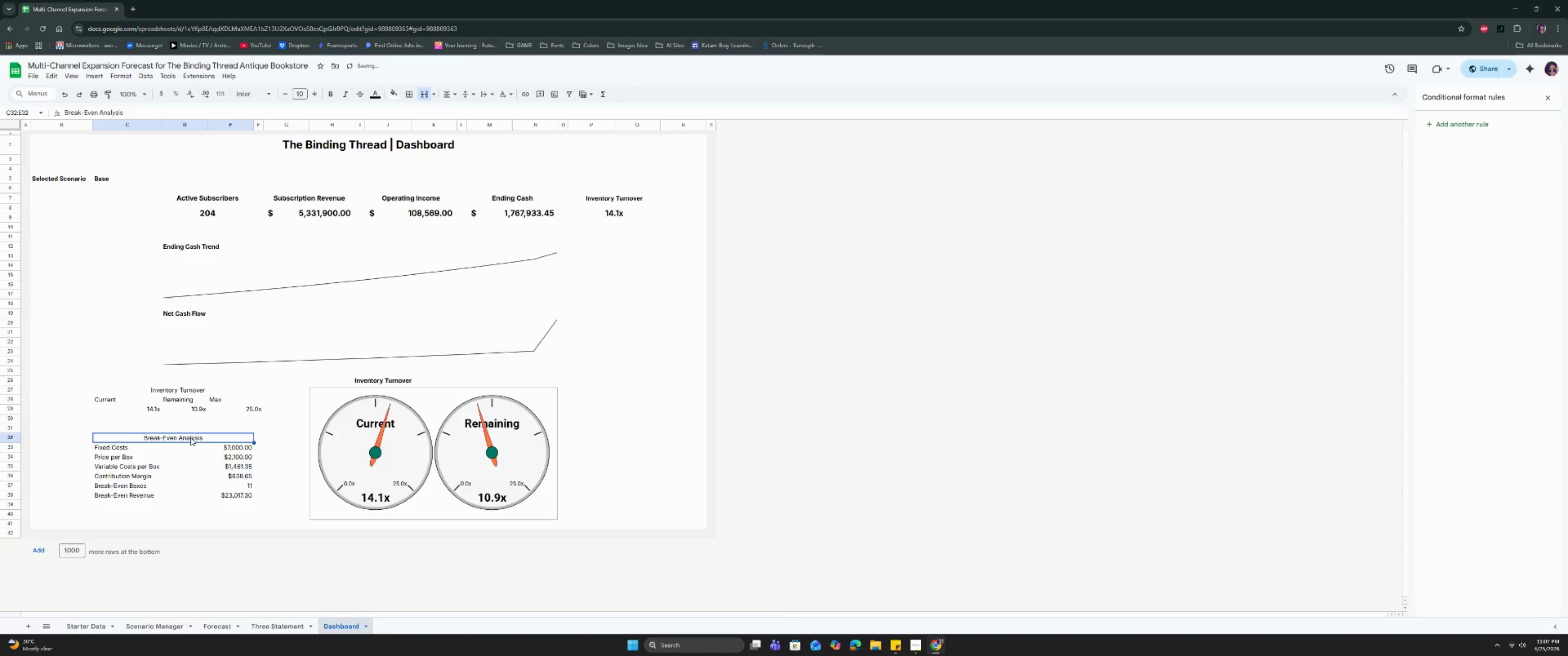 
key(Control+ControlLeft)
 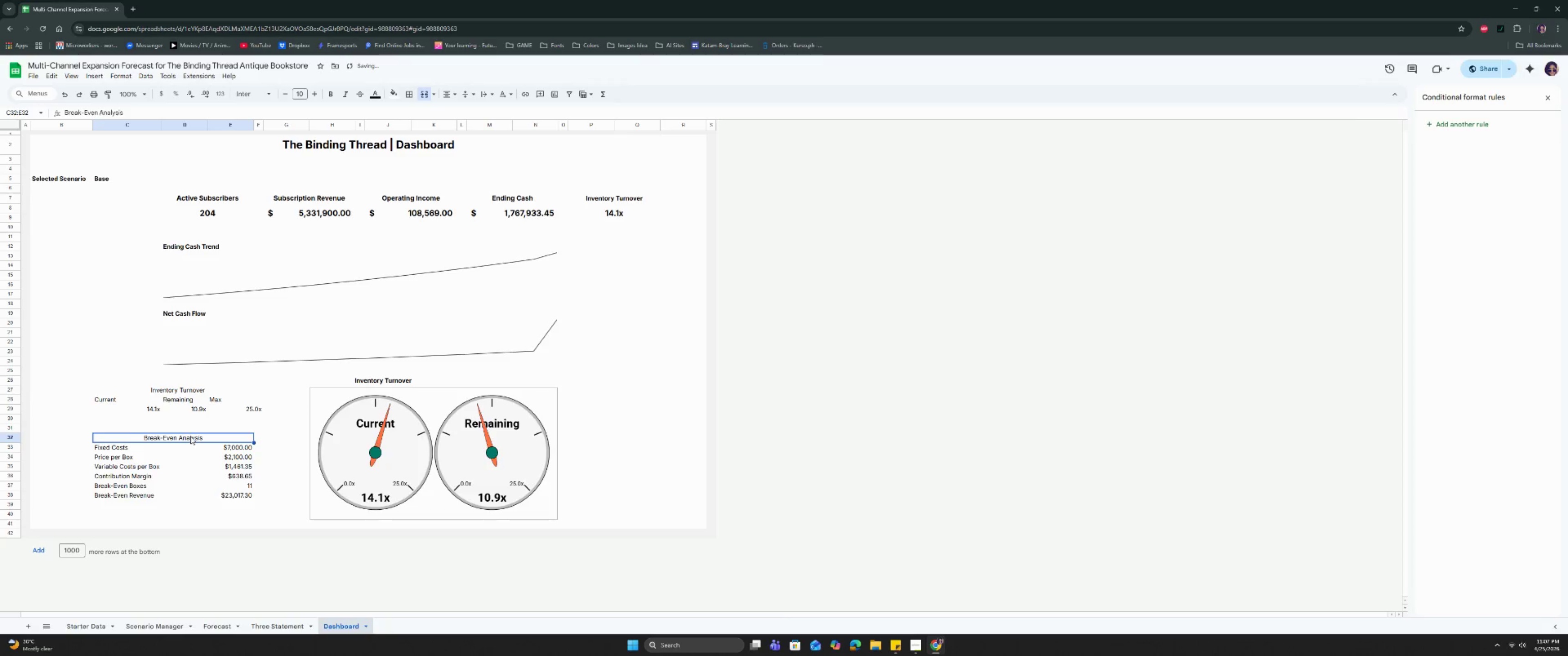 
key(Control+B)
 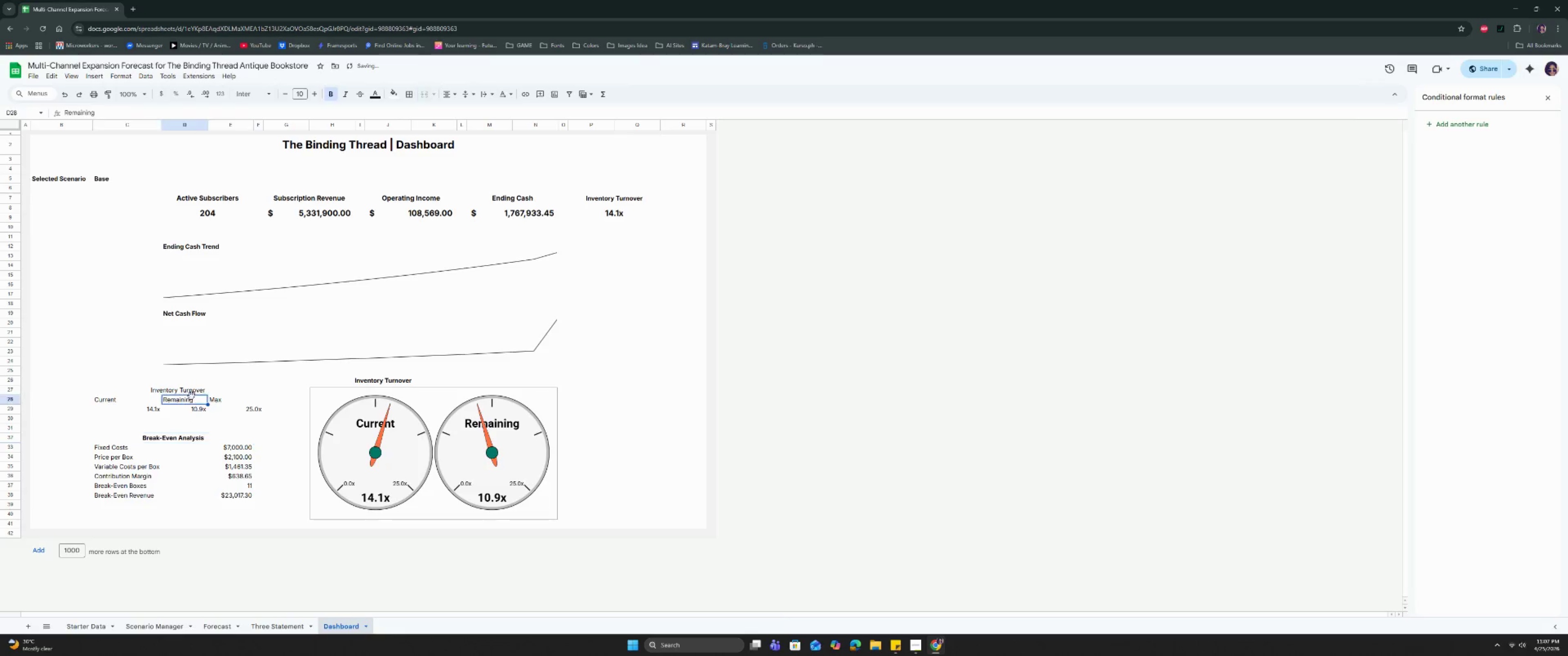 
double_click([192, 392])
 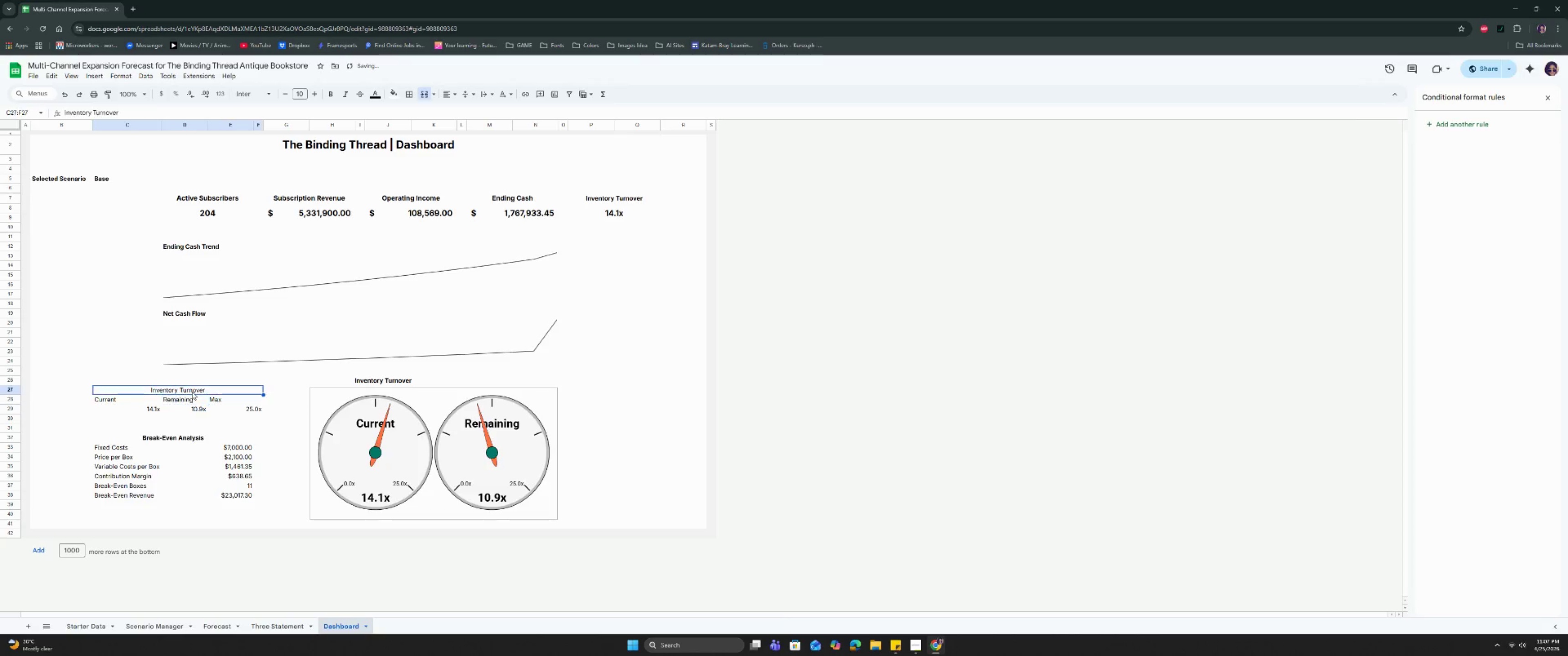 
key(Control+B)
 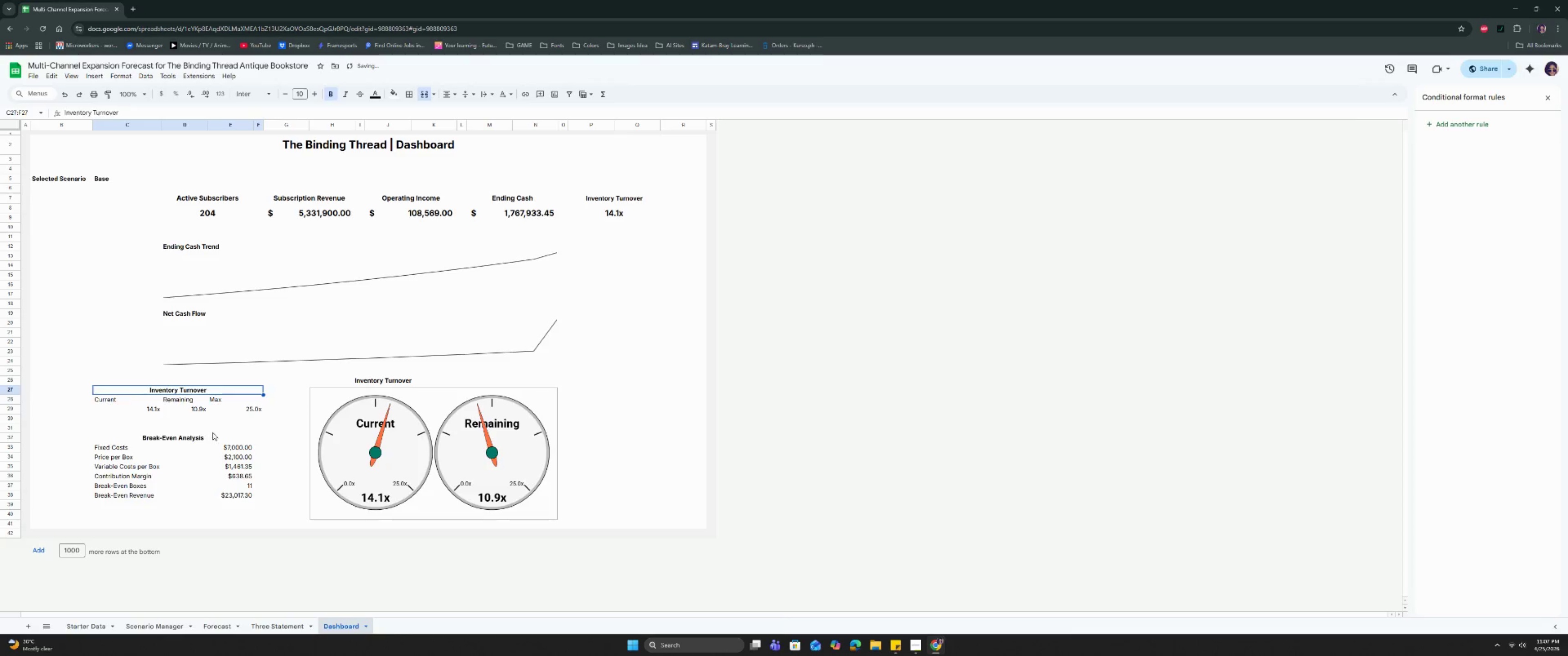 
left_click([212, 432])
 